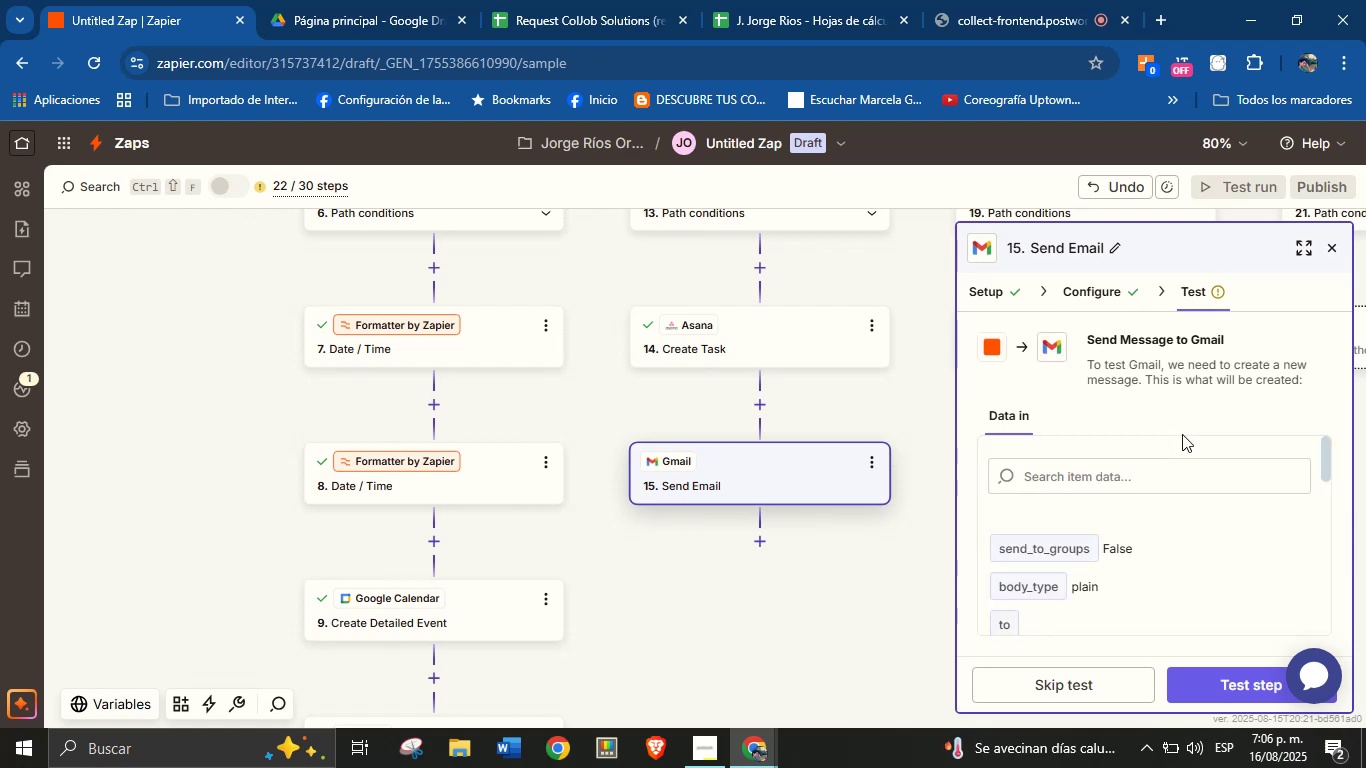 
wait(5.1)
 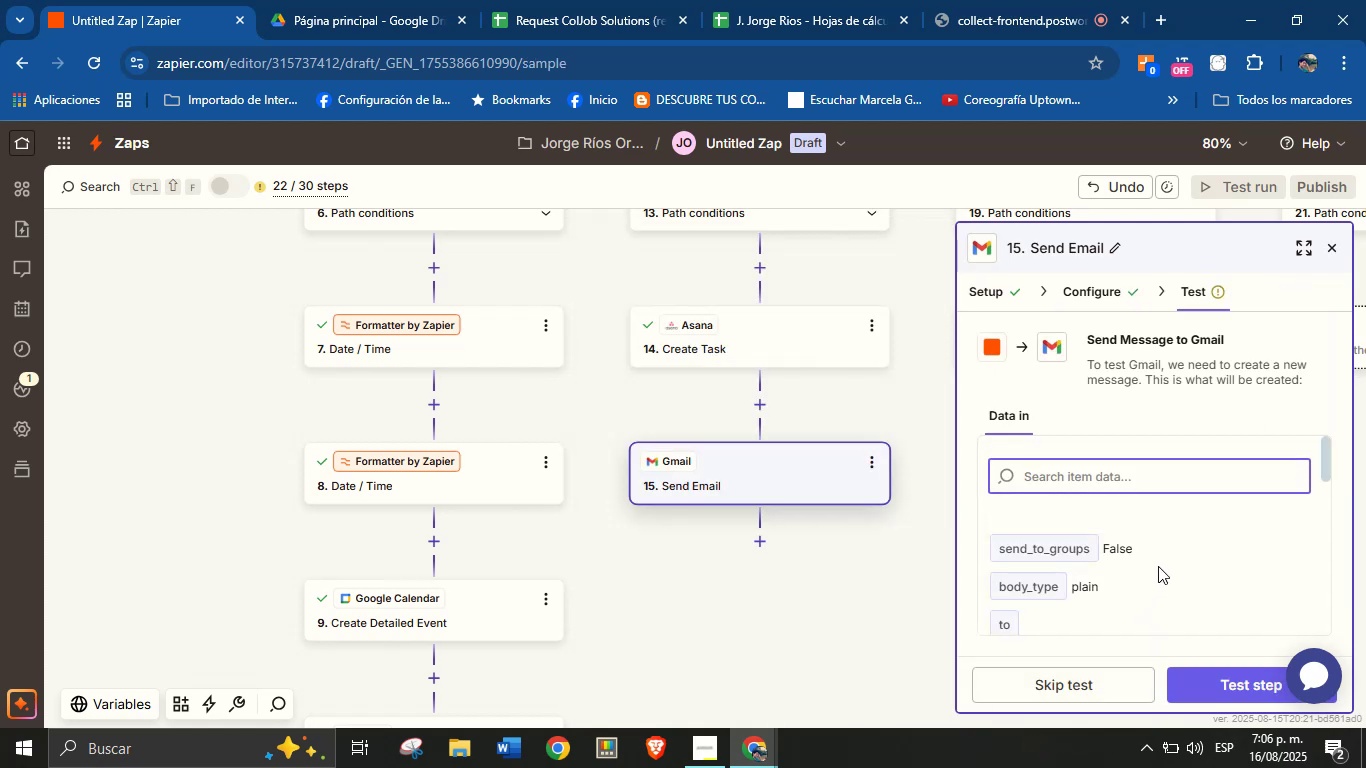 
left_click([1227, 676])
 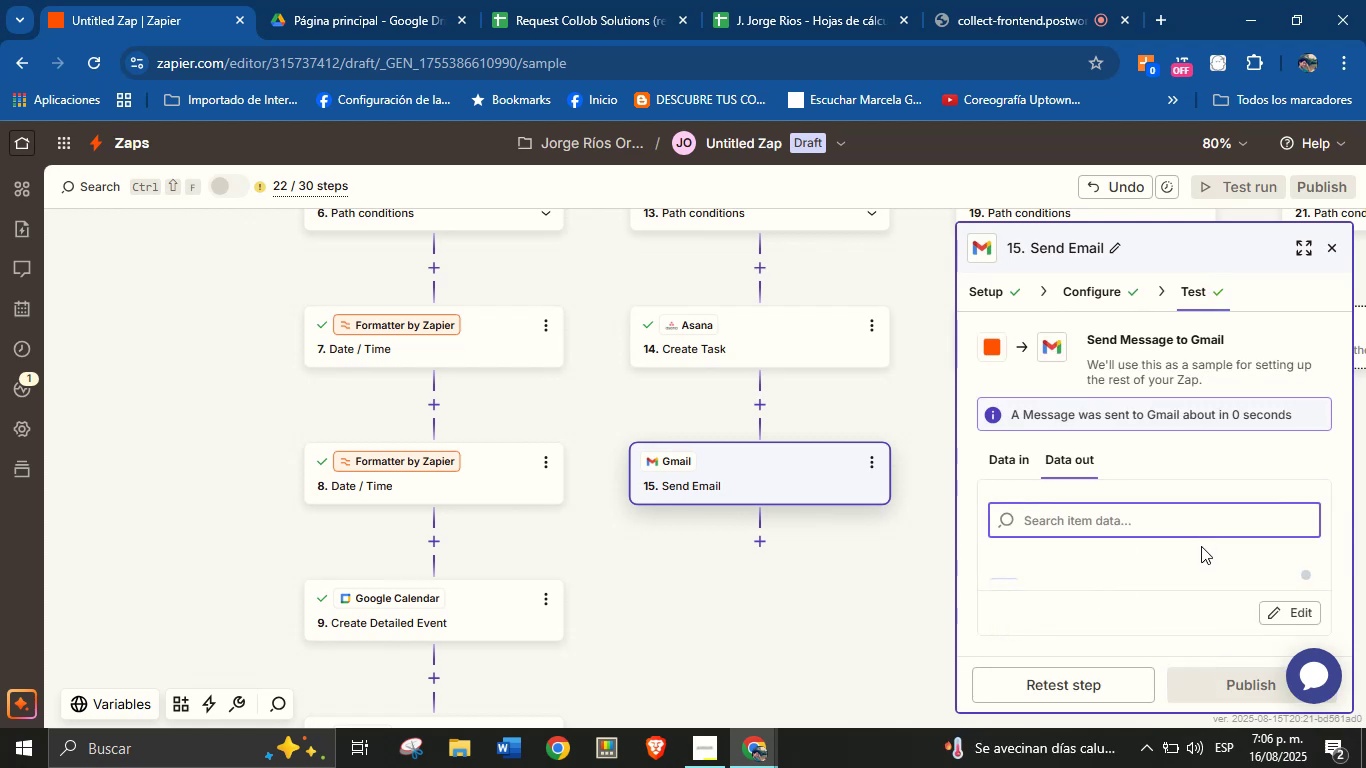 
left_click_drag(start_coordinate=[880, 570], to_coordinate=[861, 518])
 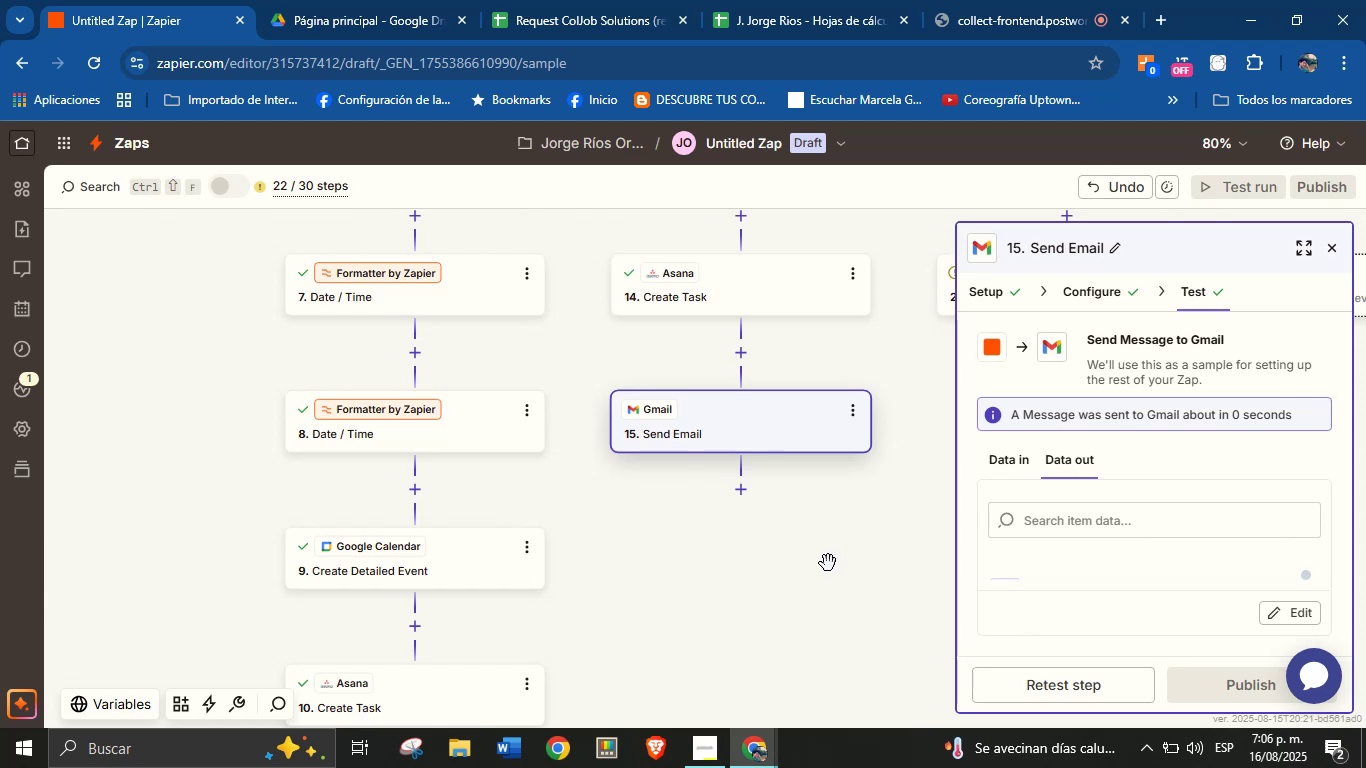 
wait(6.71)
 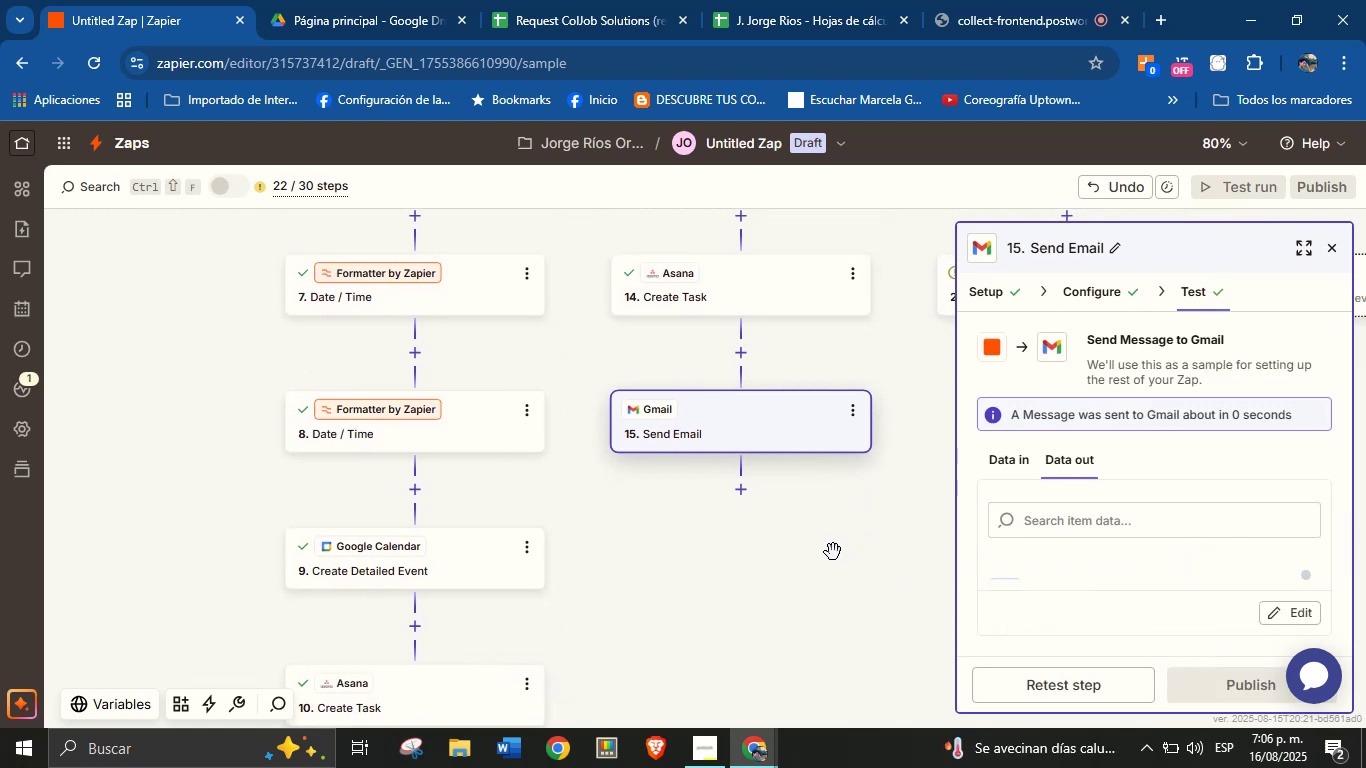 
left_click([739, 489])
 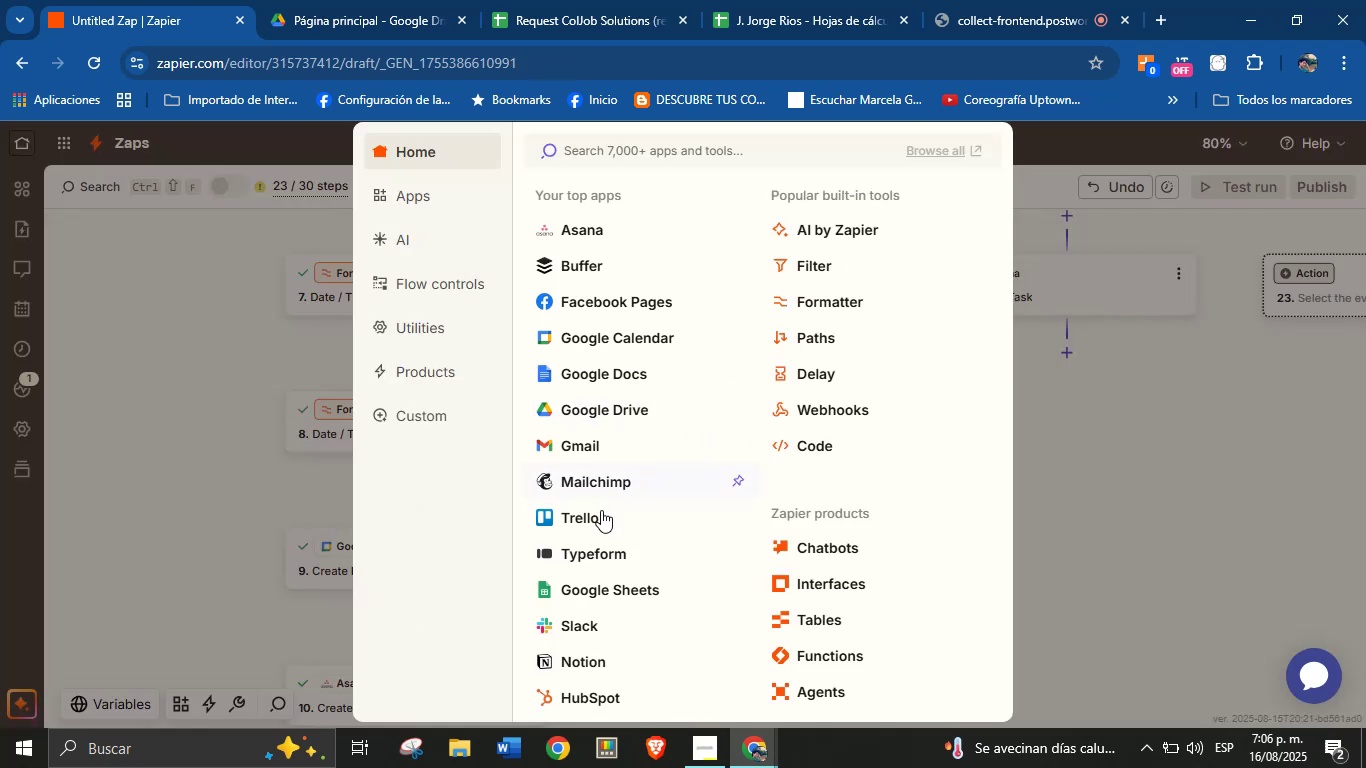 
left_click([584, 628])
 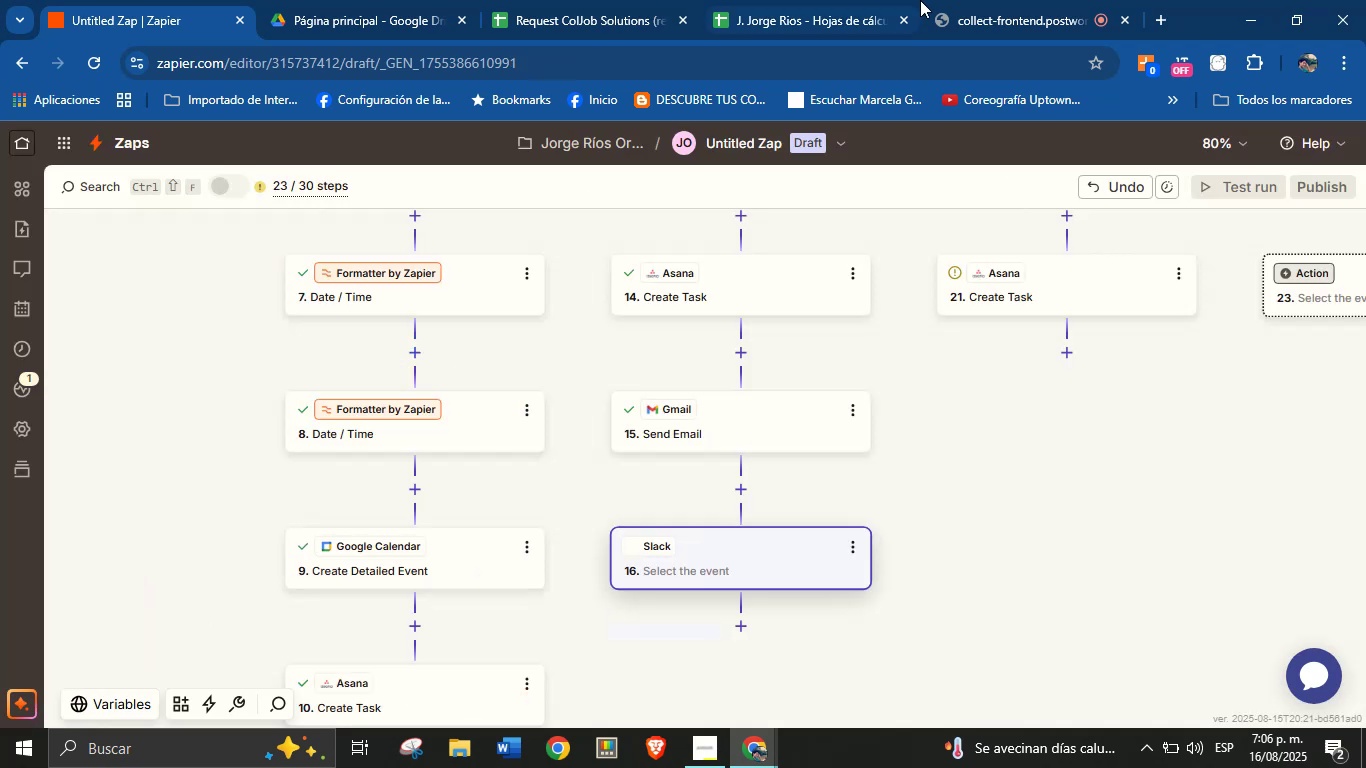 
left_click([993, 0])
 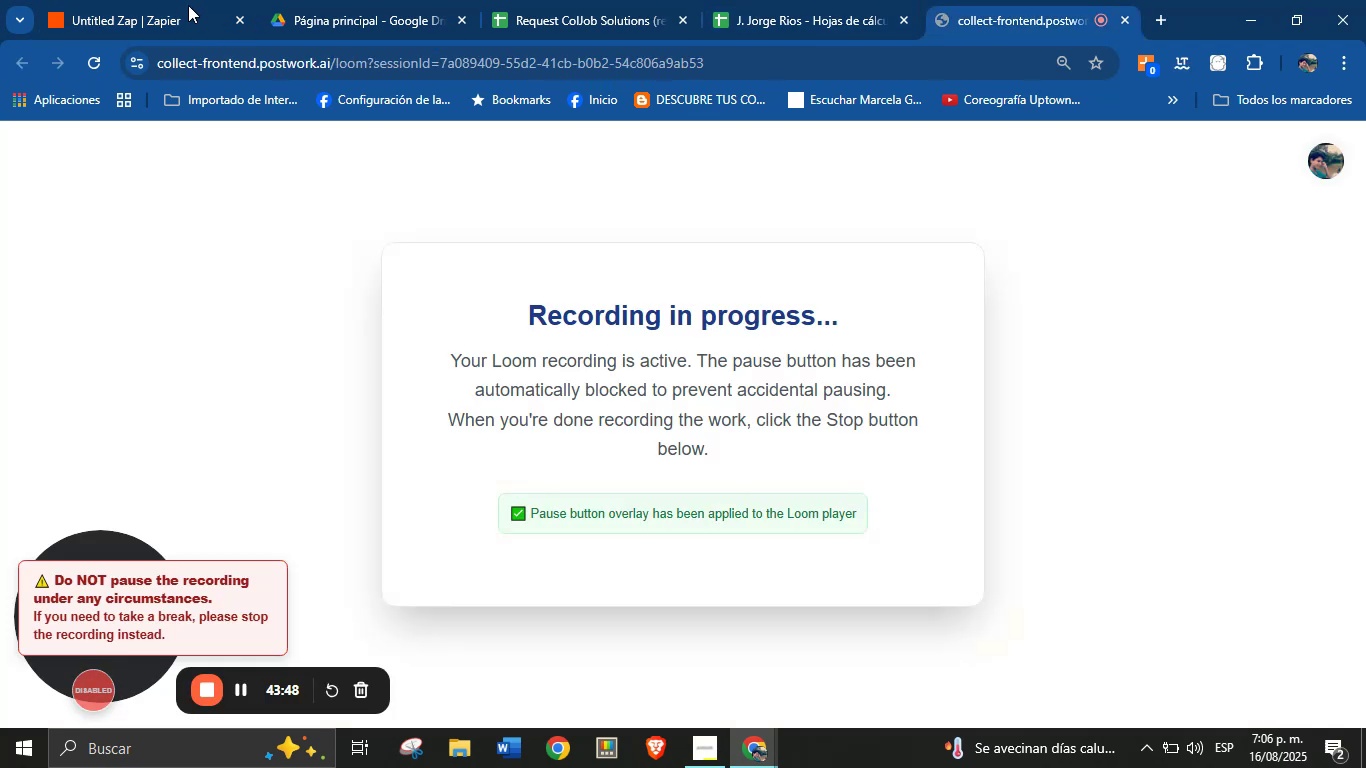 
left_click([154, 0])
 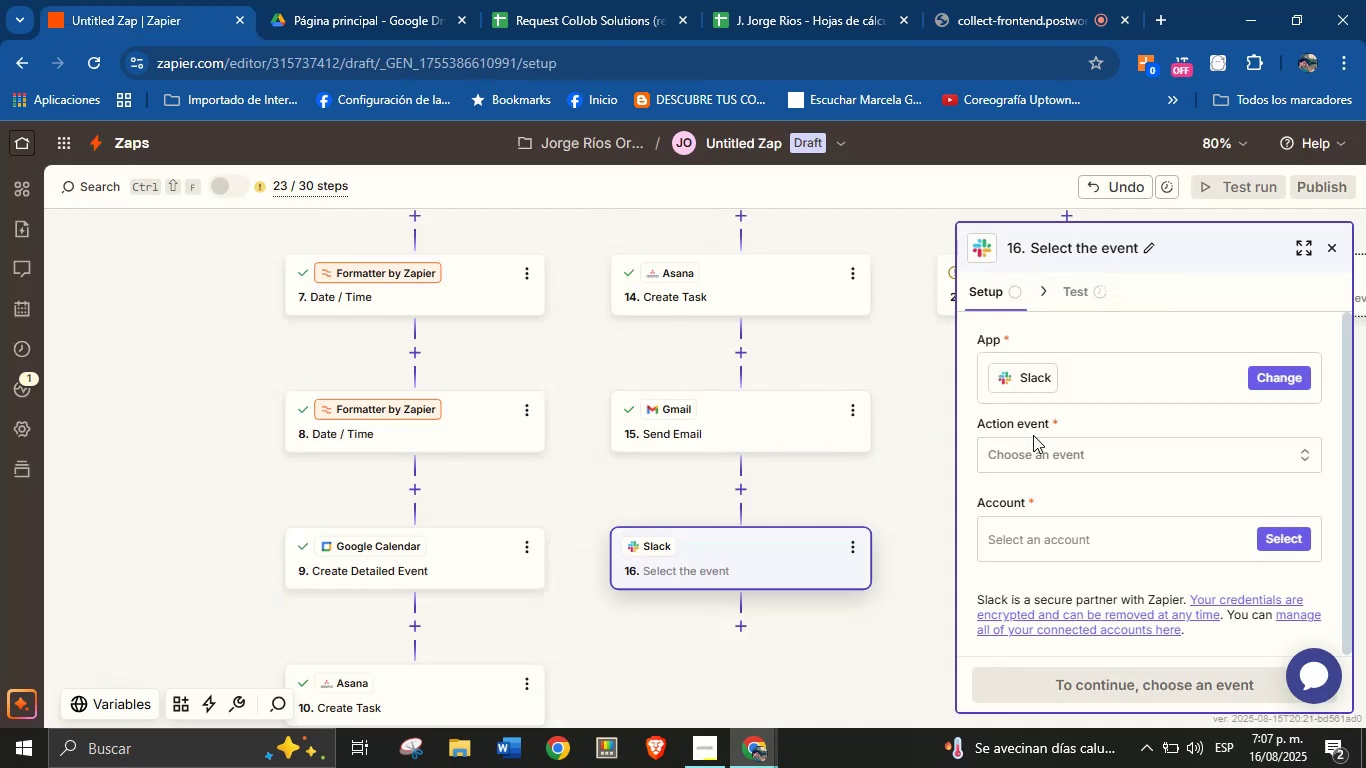 
left_click([1047, 453])
 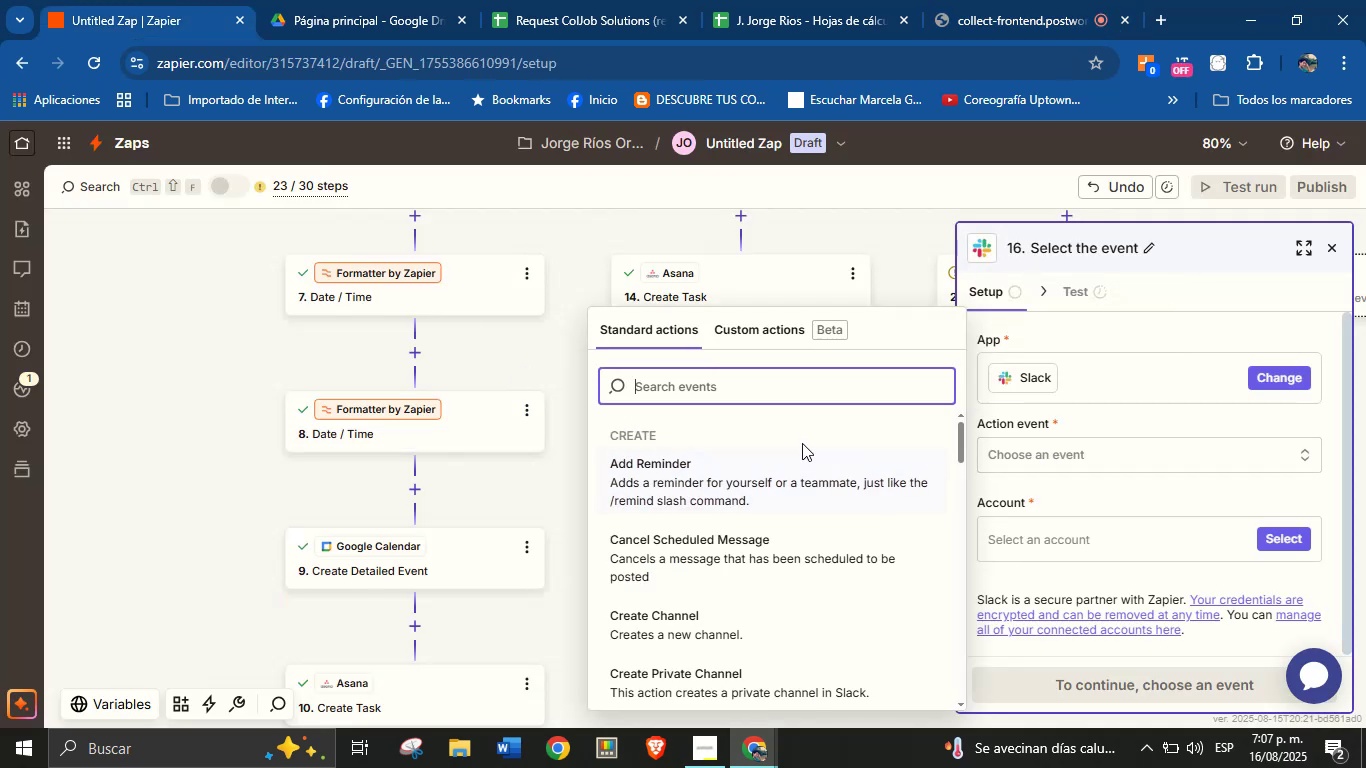 
type(send)
 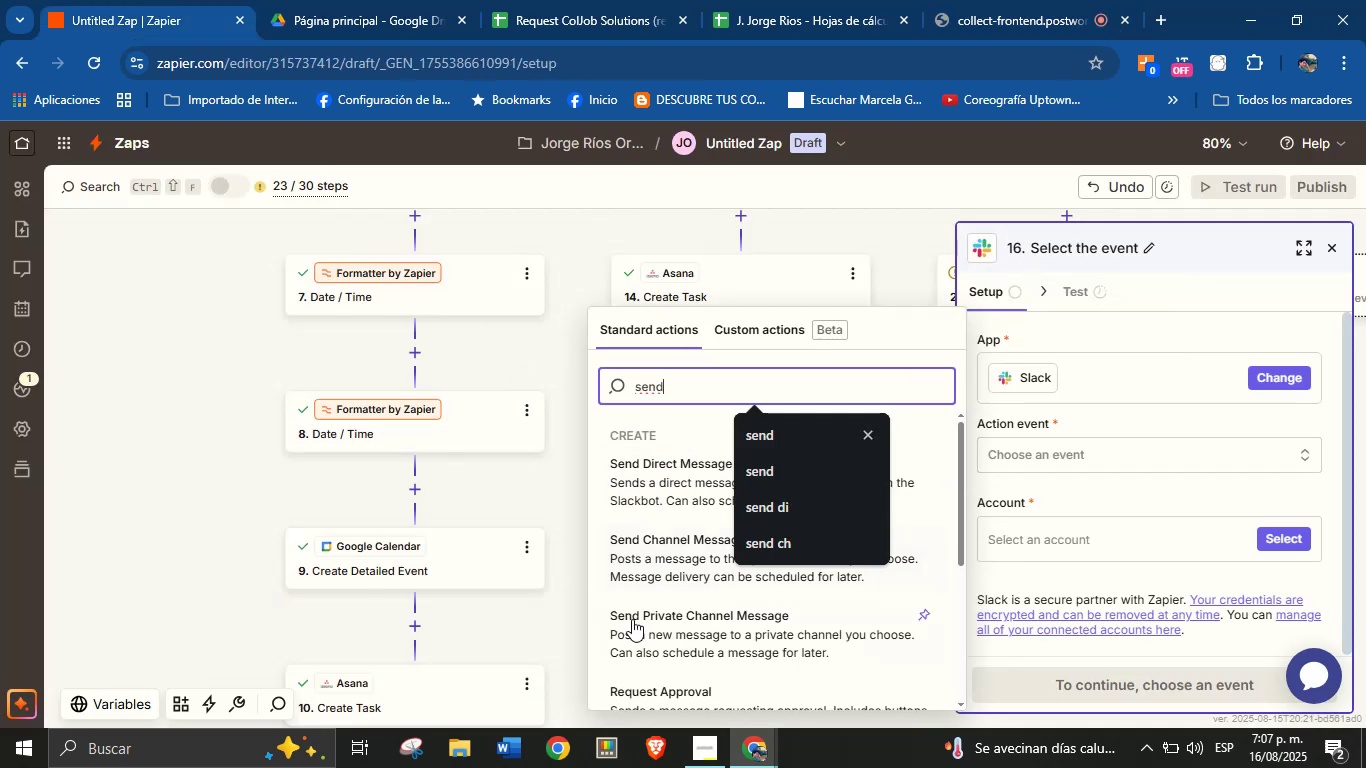 
left_click([651, 566])
 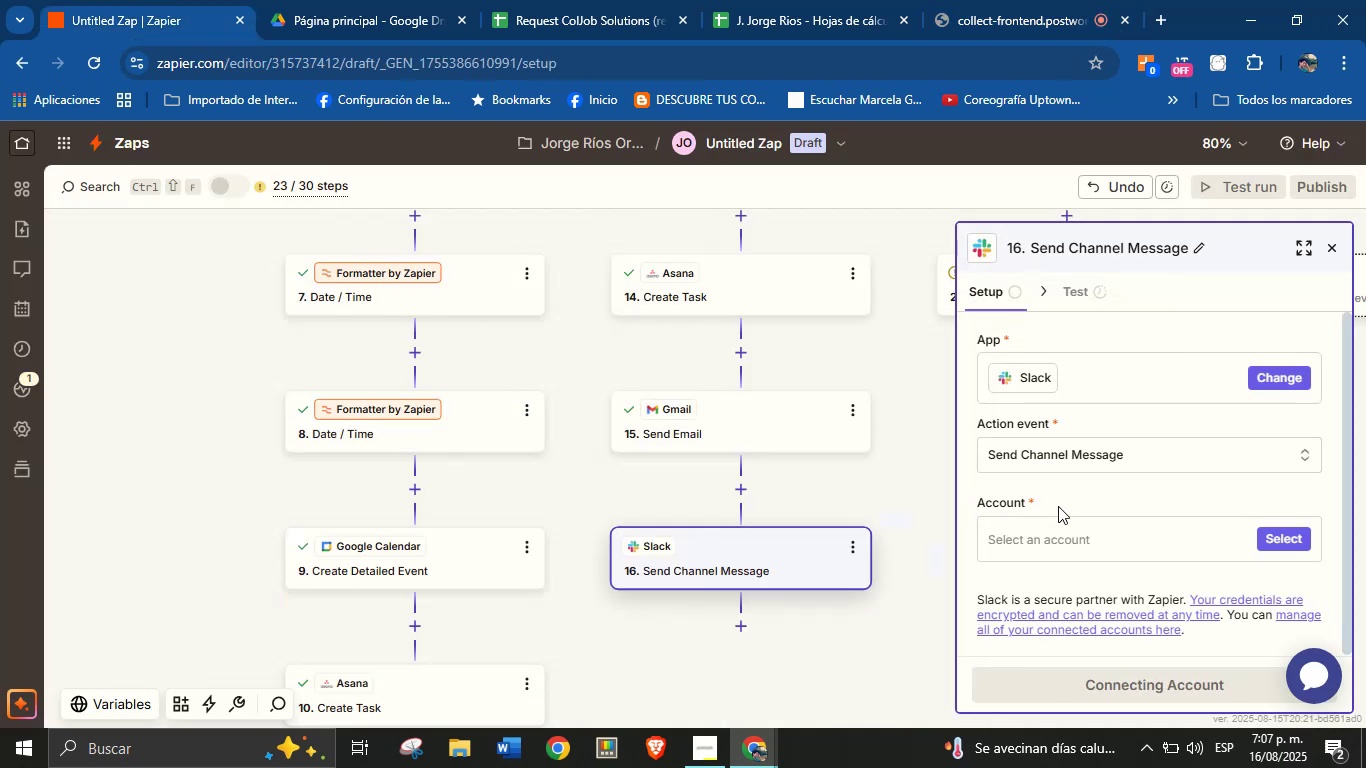 
left_click([1073, 499])
 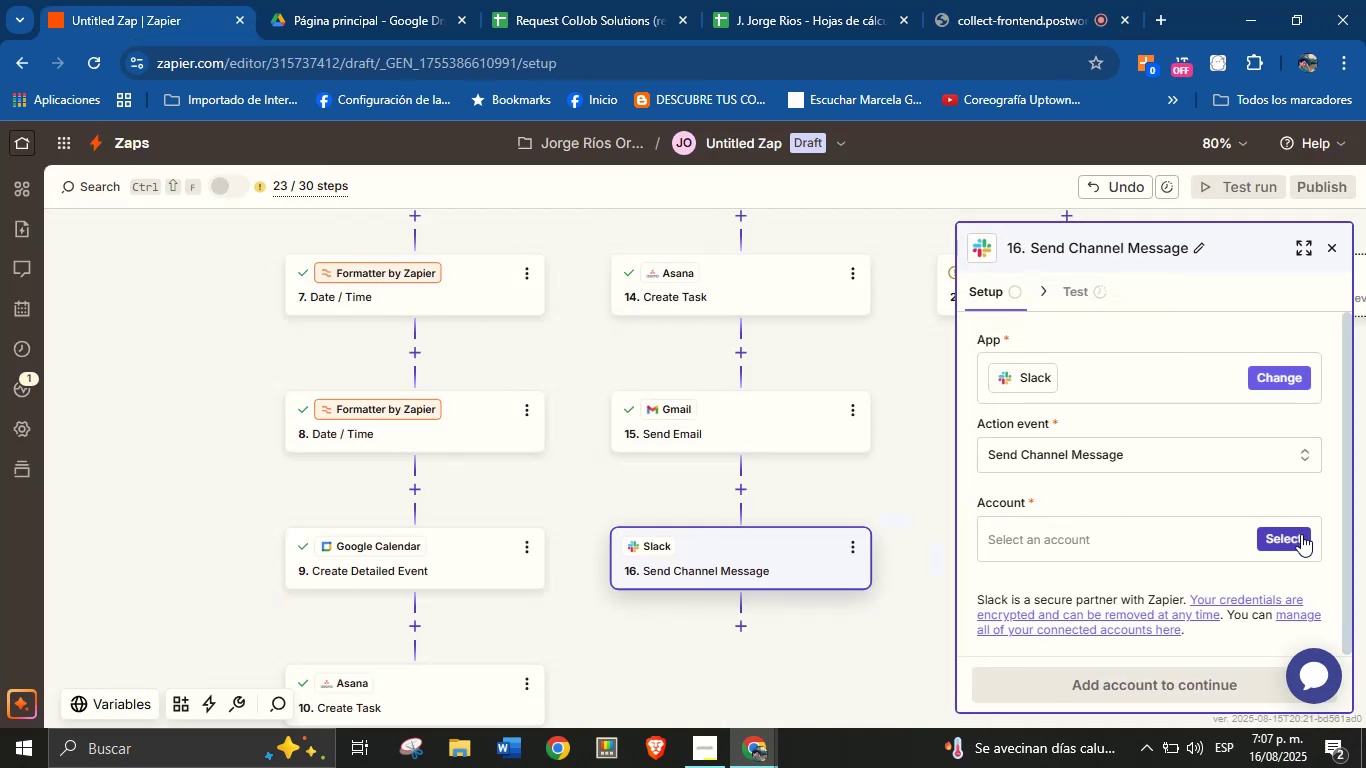 
left_click([1299, 538])
 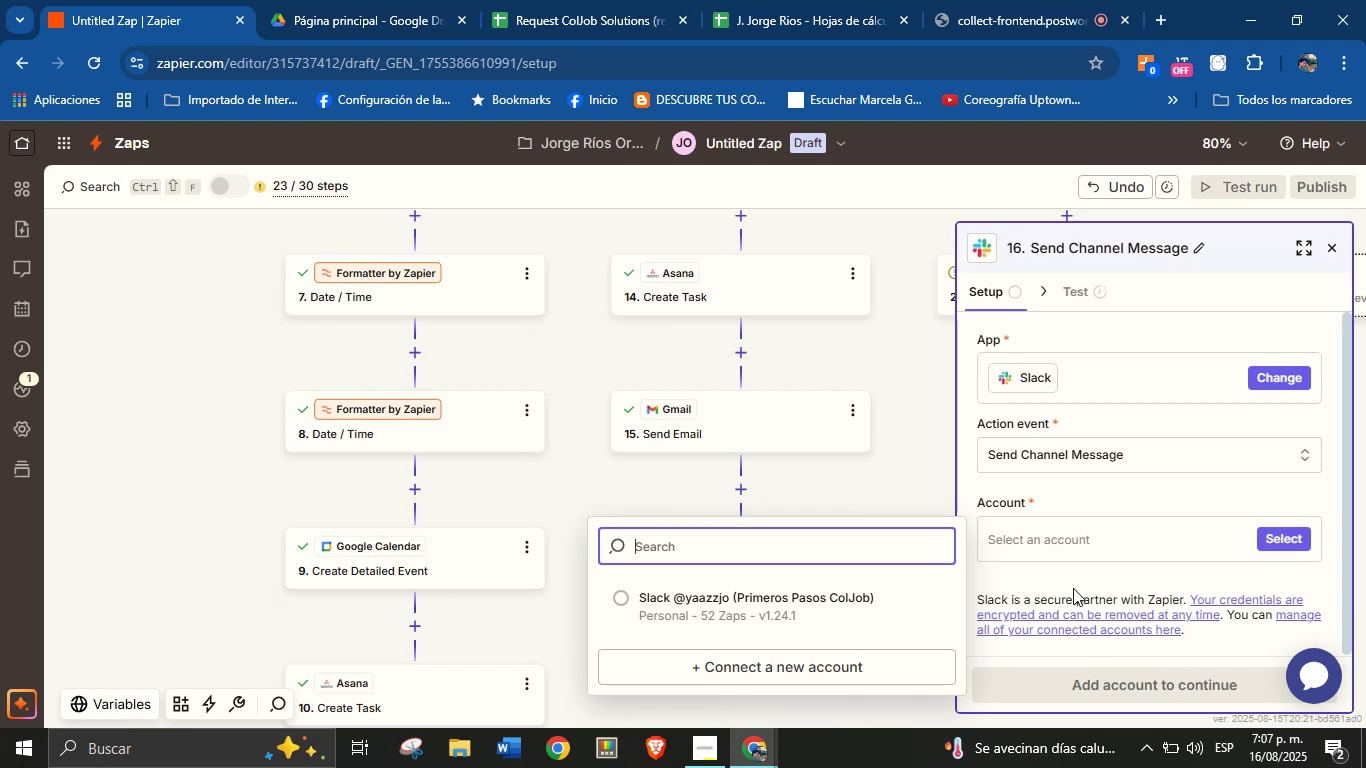 
left_click([814, 620])
 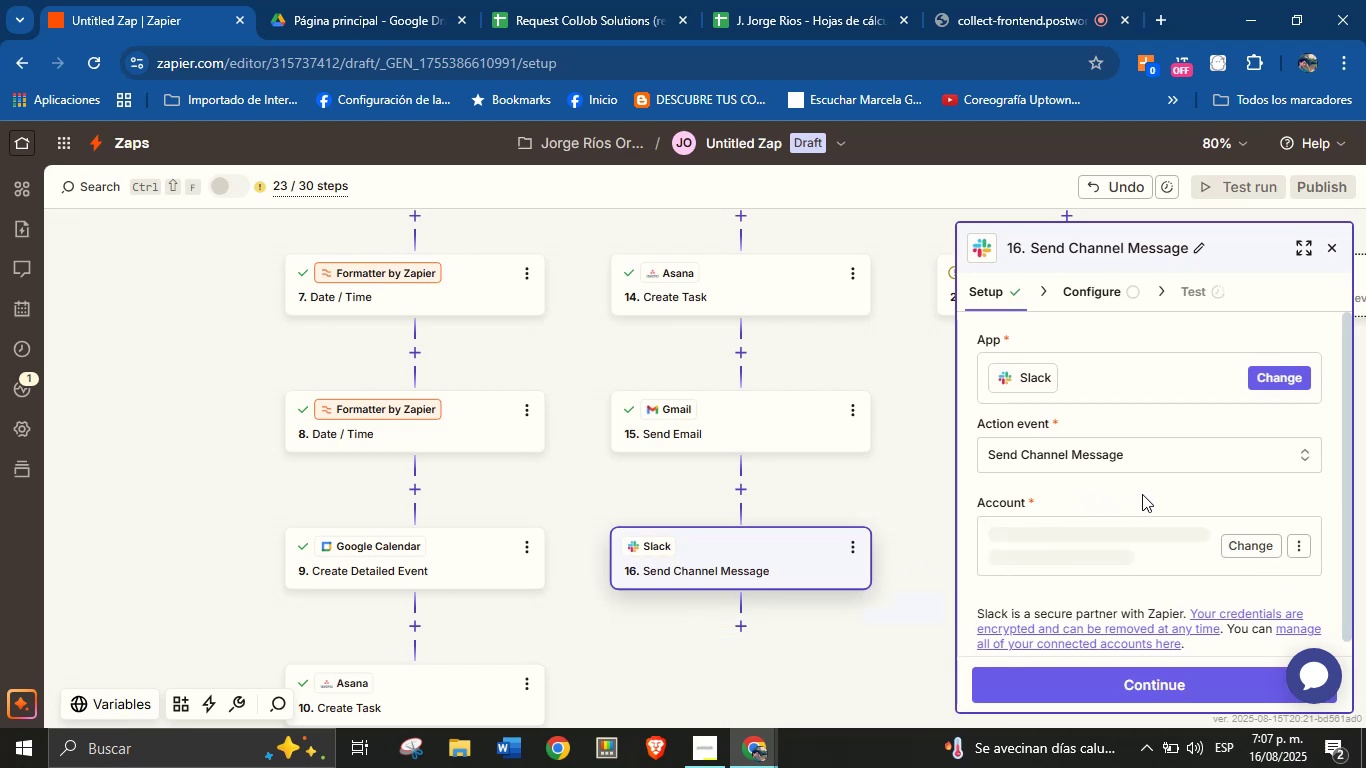 
scroll: coordinate [1148, 492], scroll_direction: down, amount: 1.0
 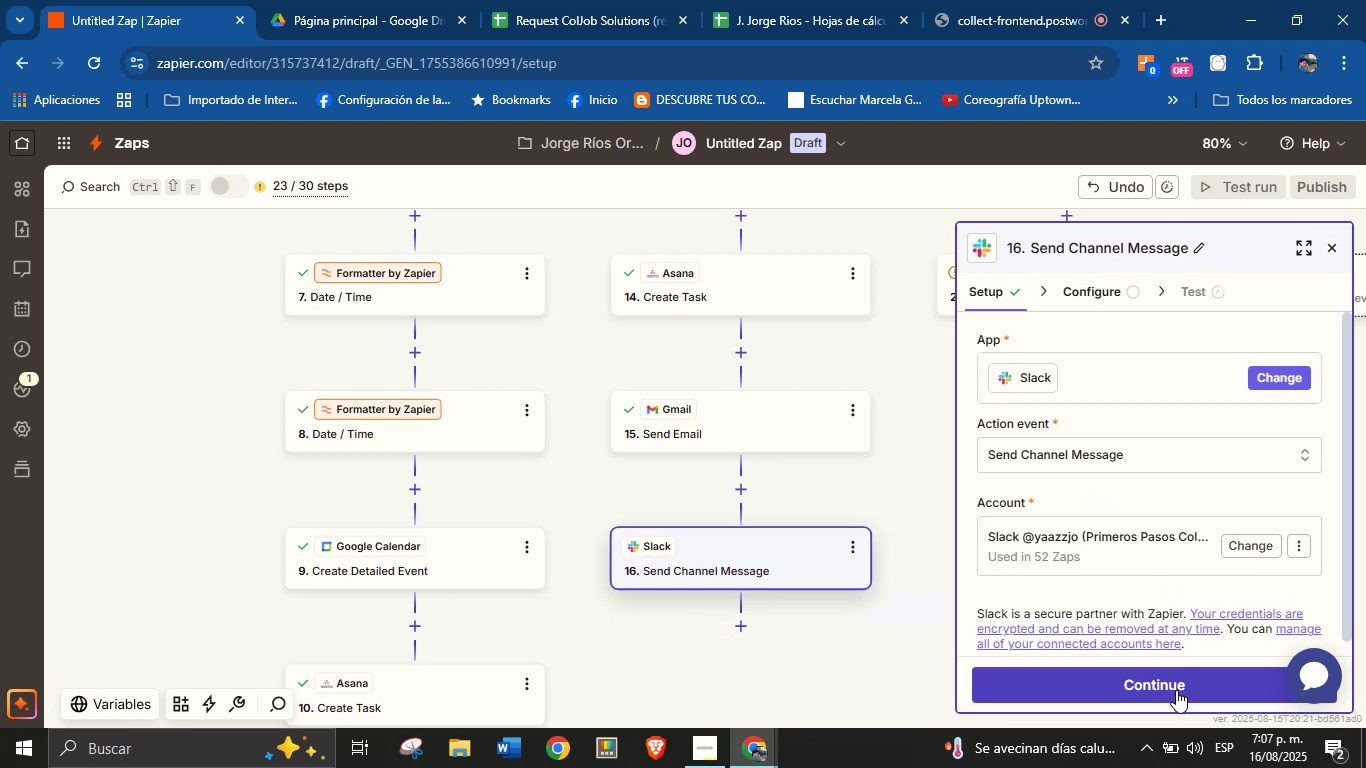 
left_click([1178, 687])
 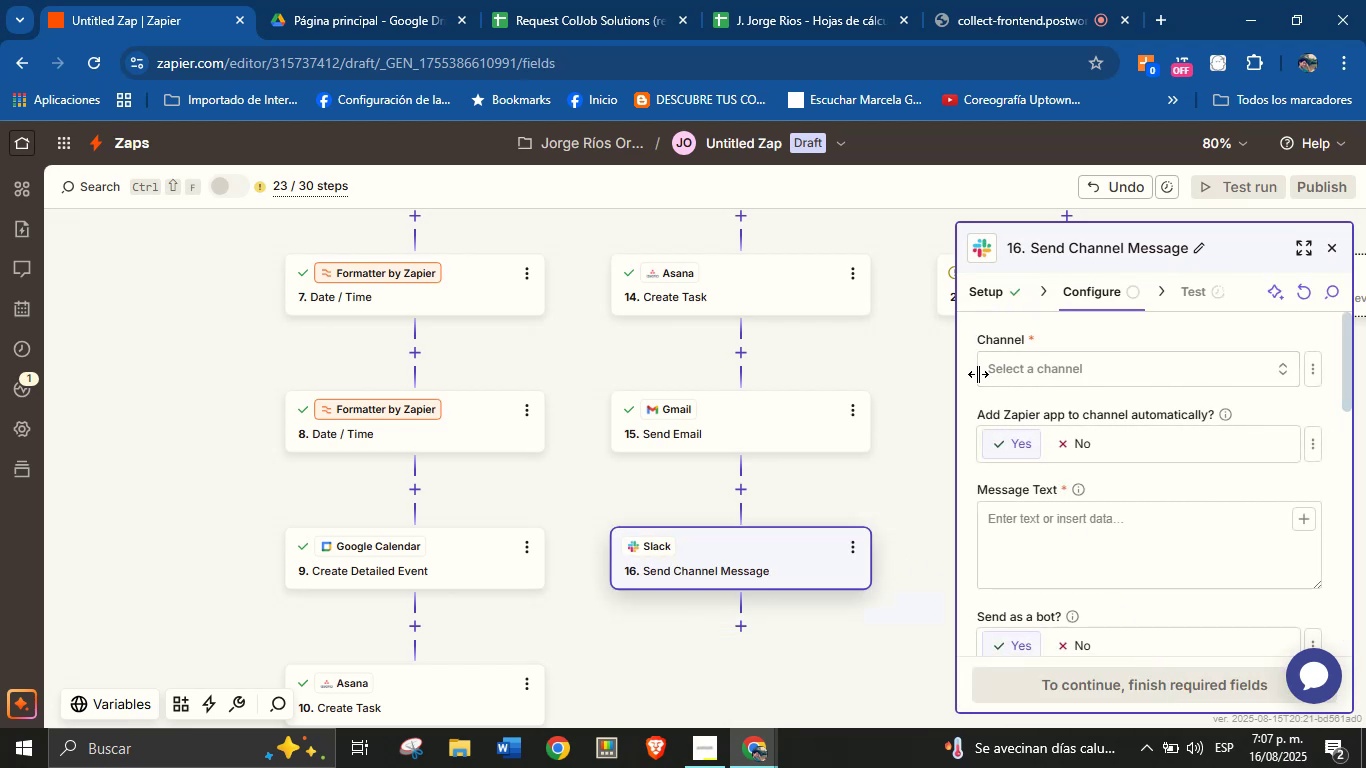 
wait(9.27)
 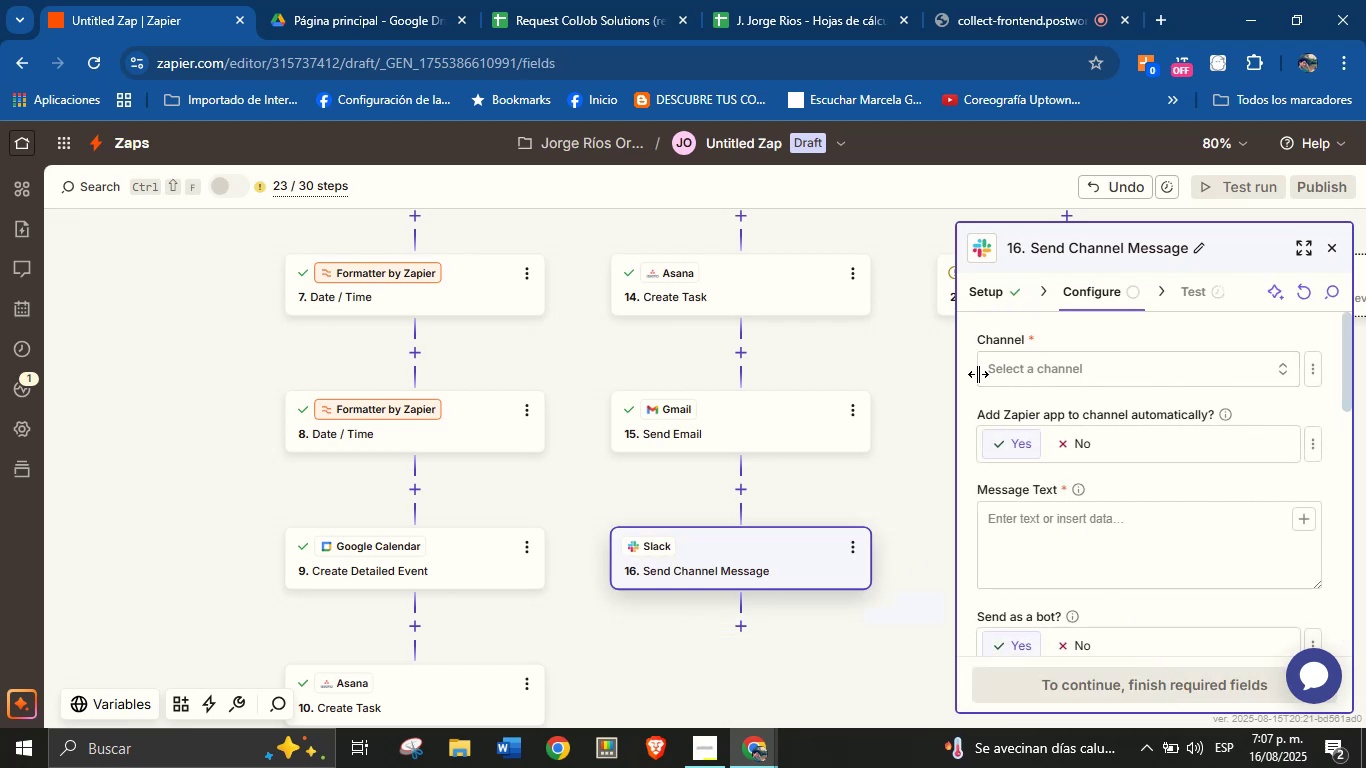 
left_click([1063, 370])
 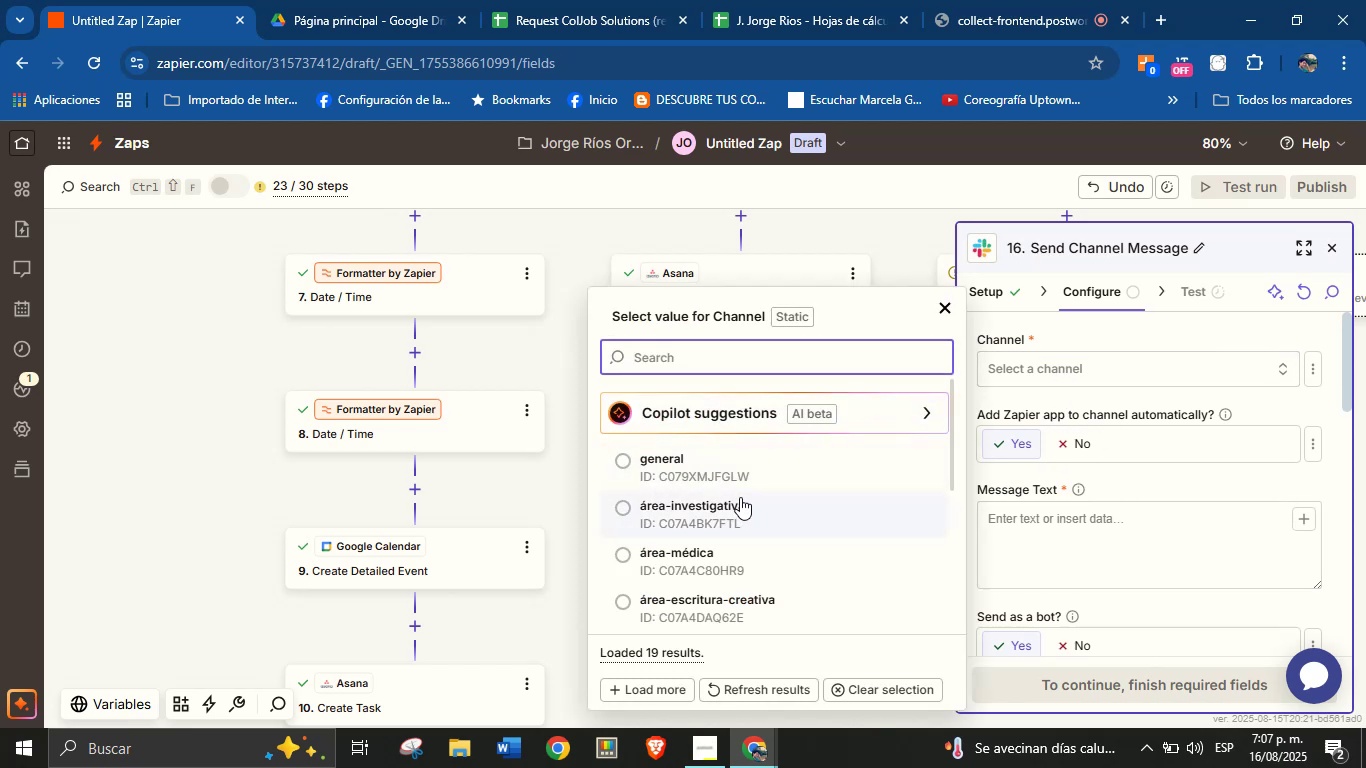 
type(prod)
 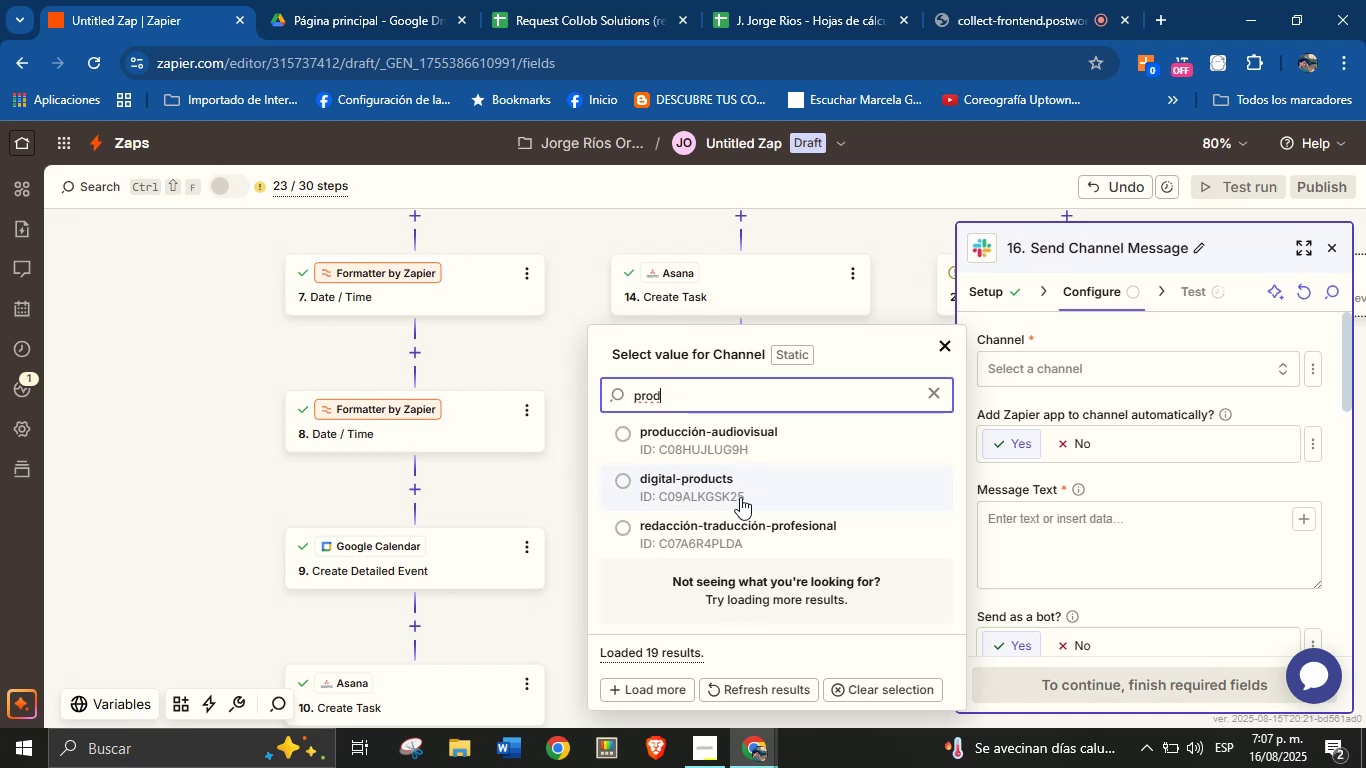 
wait(7.58)
 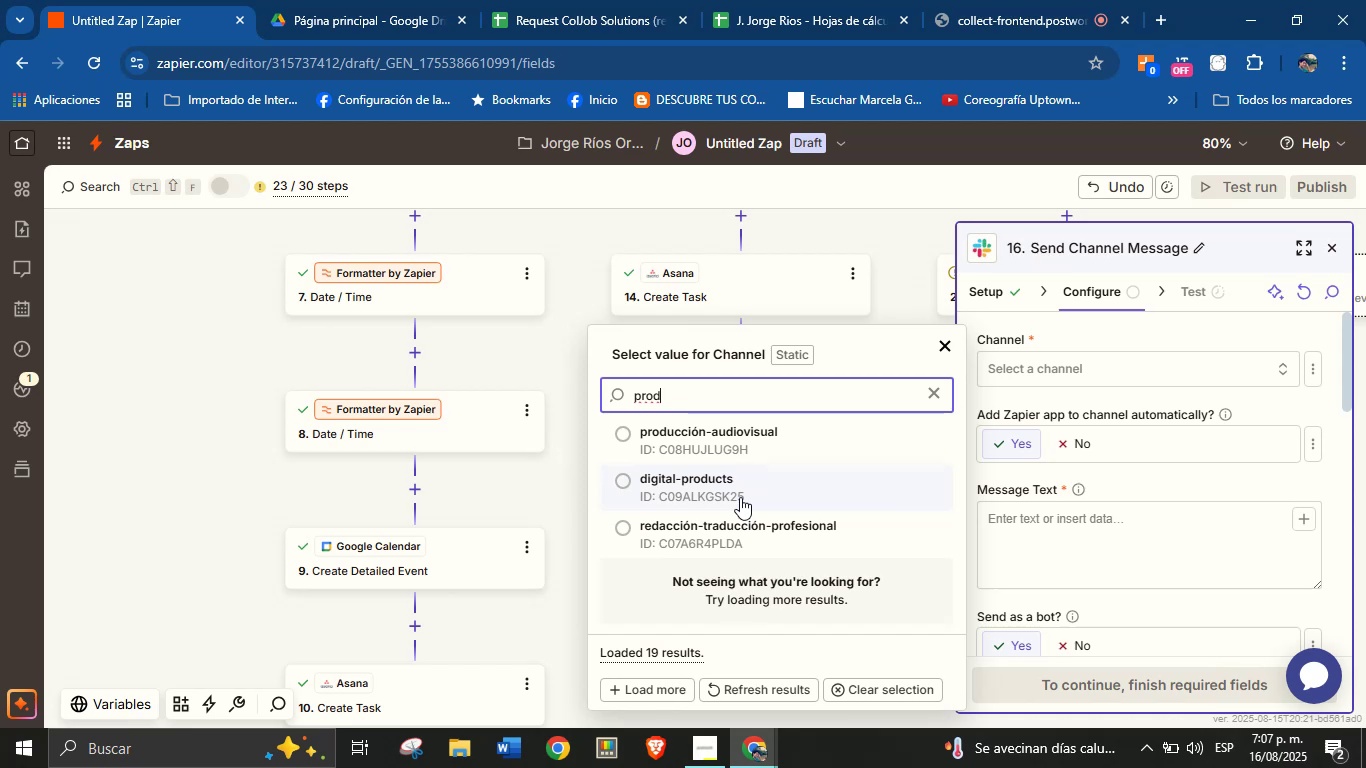 
left_click([716, 481])
 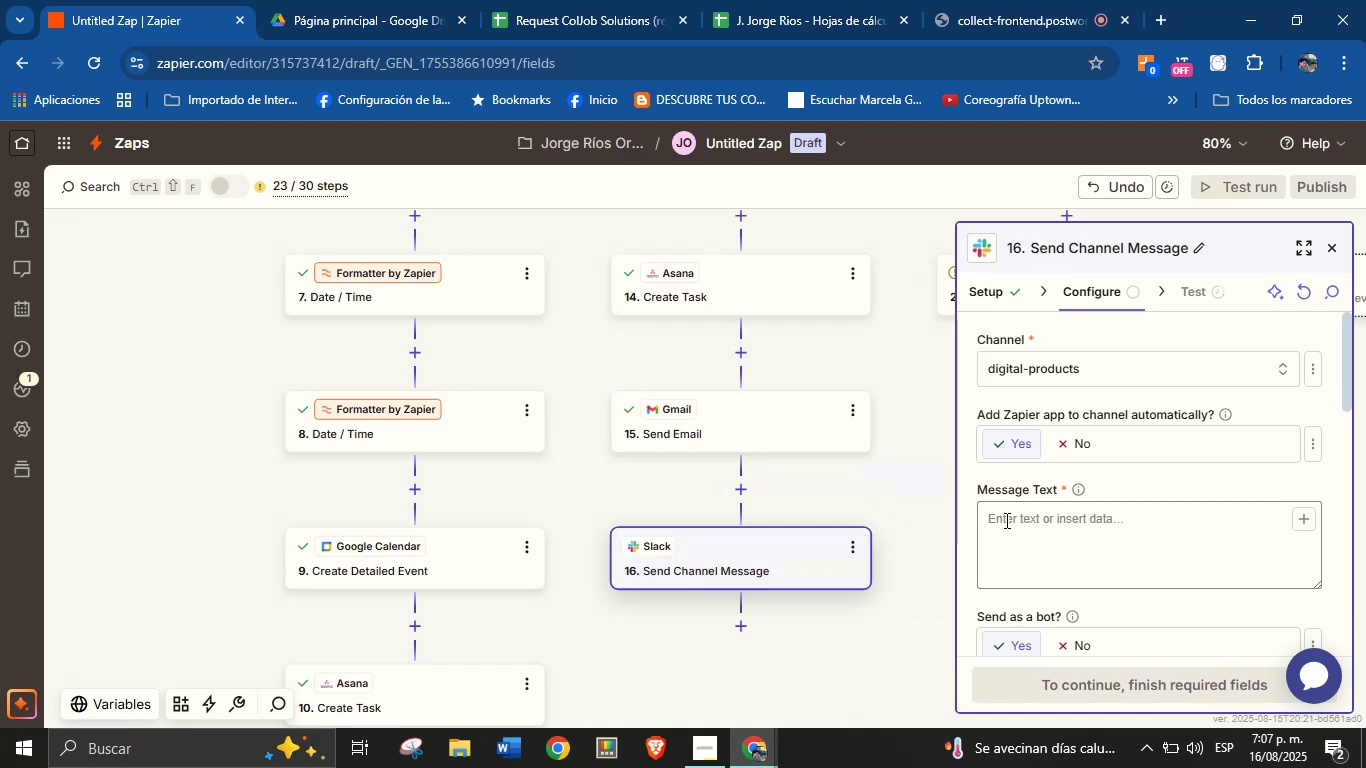 
left_click([1019, 524])
 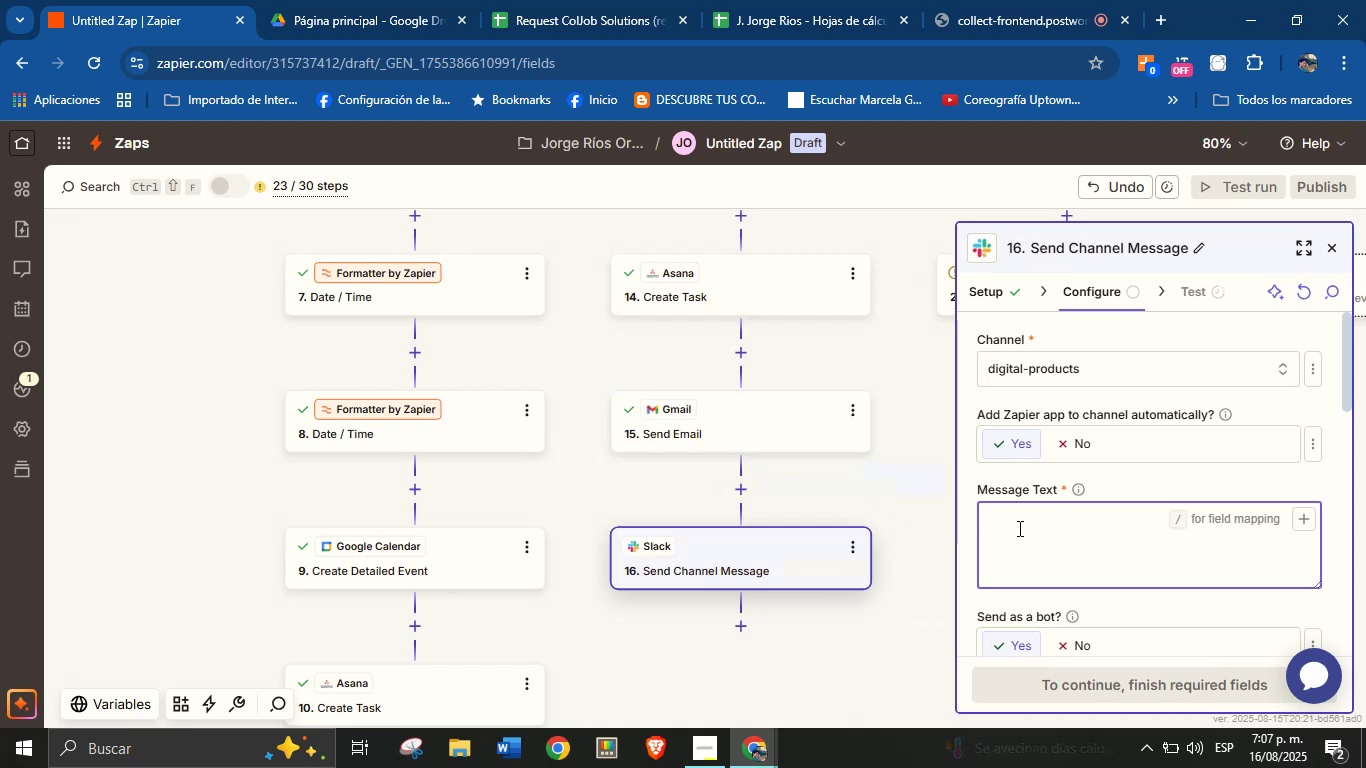 
type(Hello Team!)
 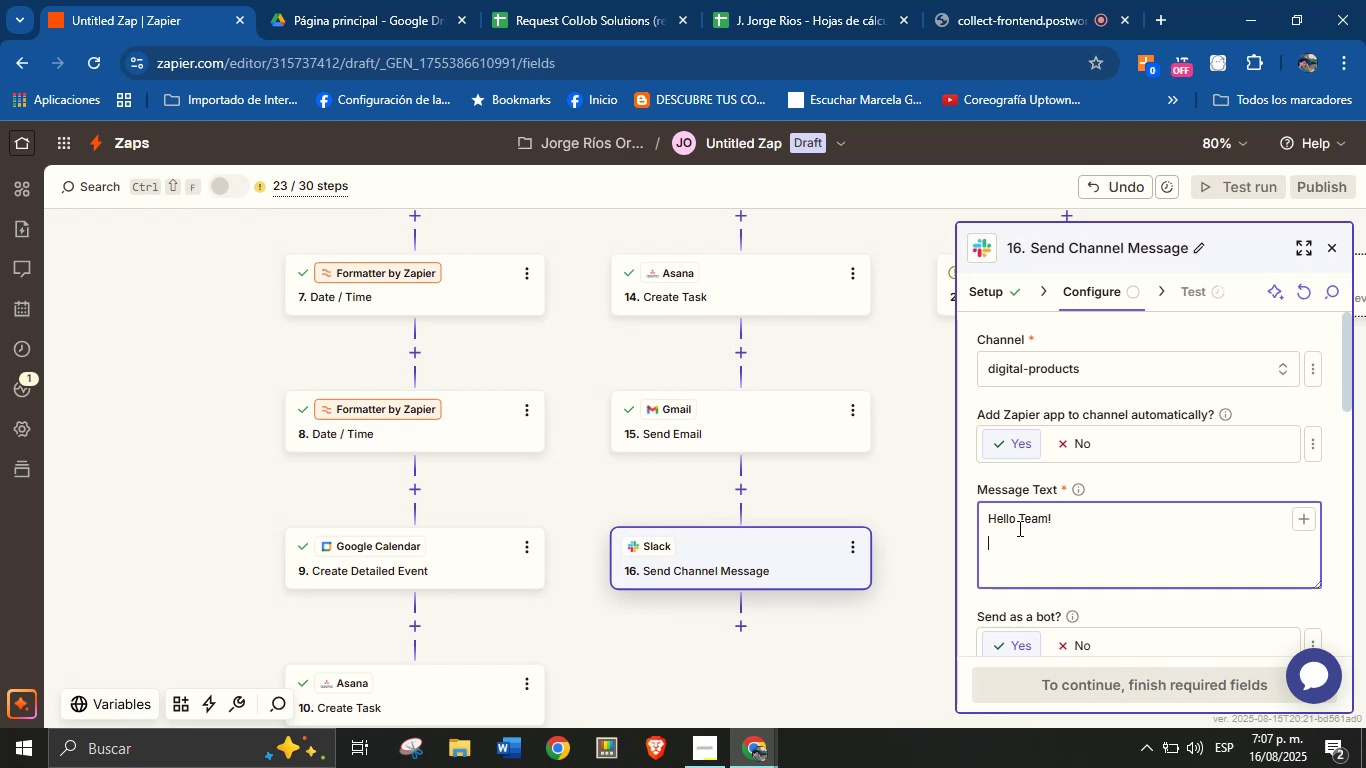 
 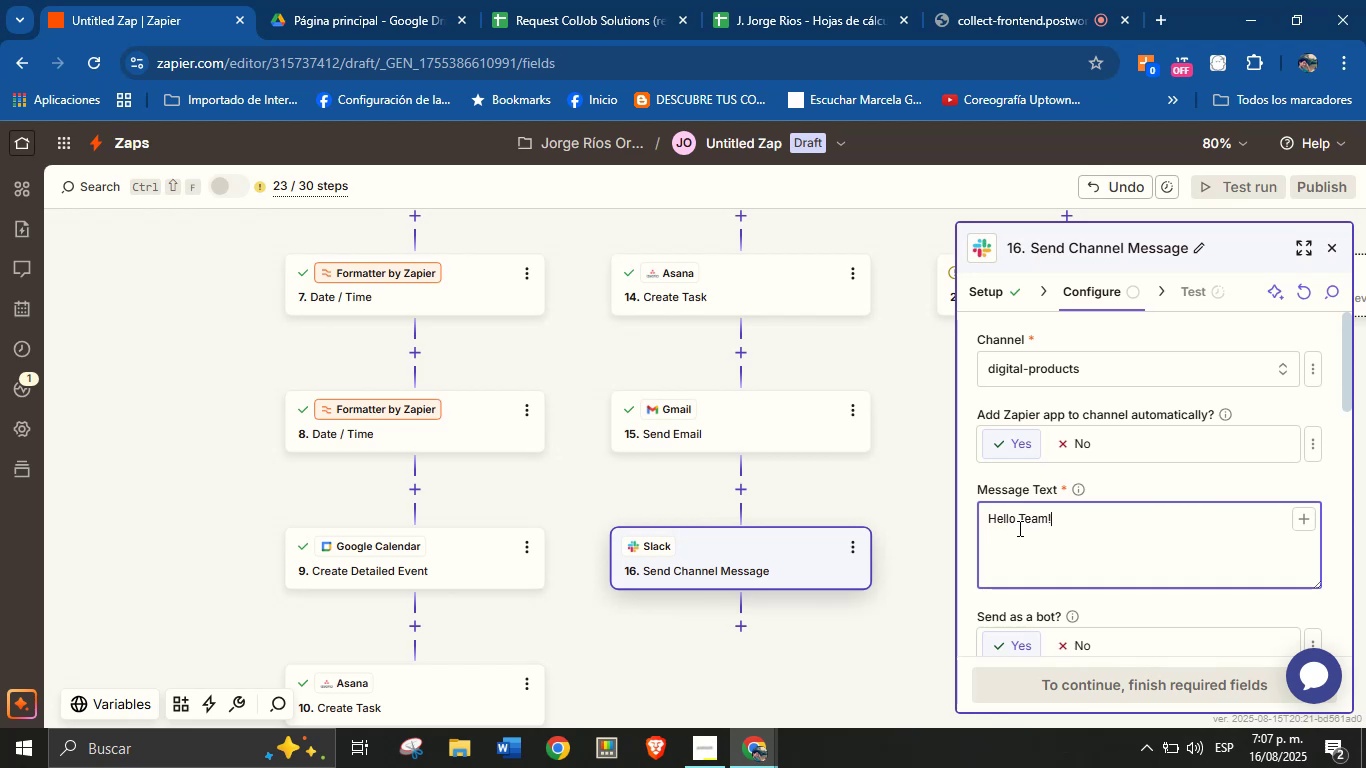 
key(Enter)
 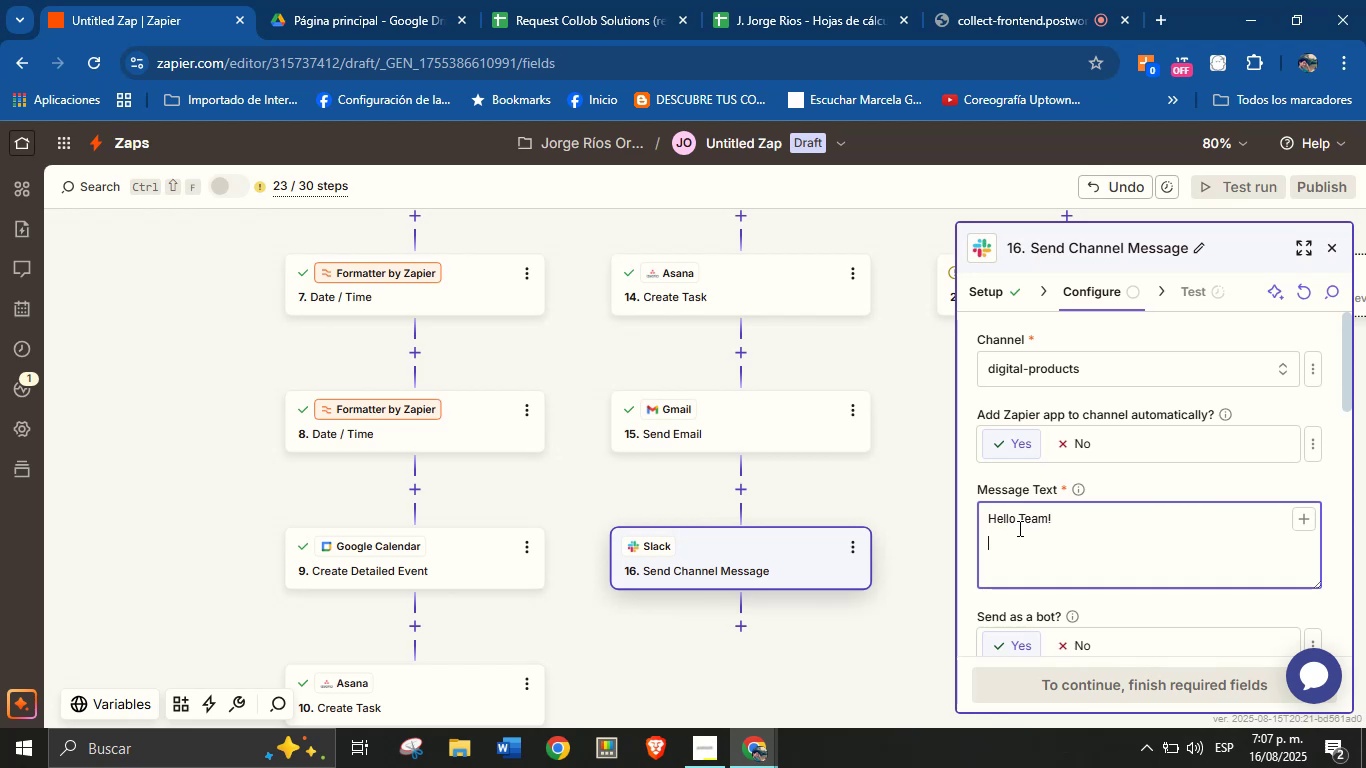 
type(There is a new service request.)
 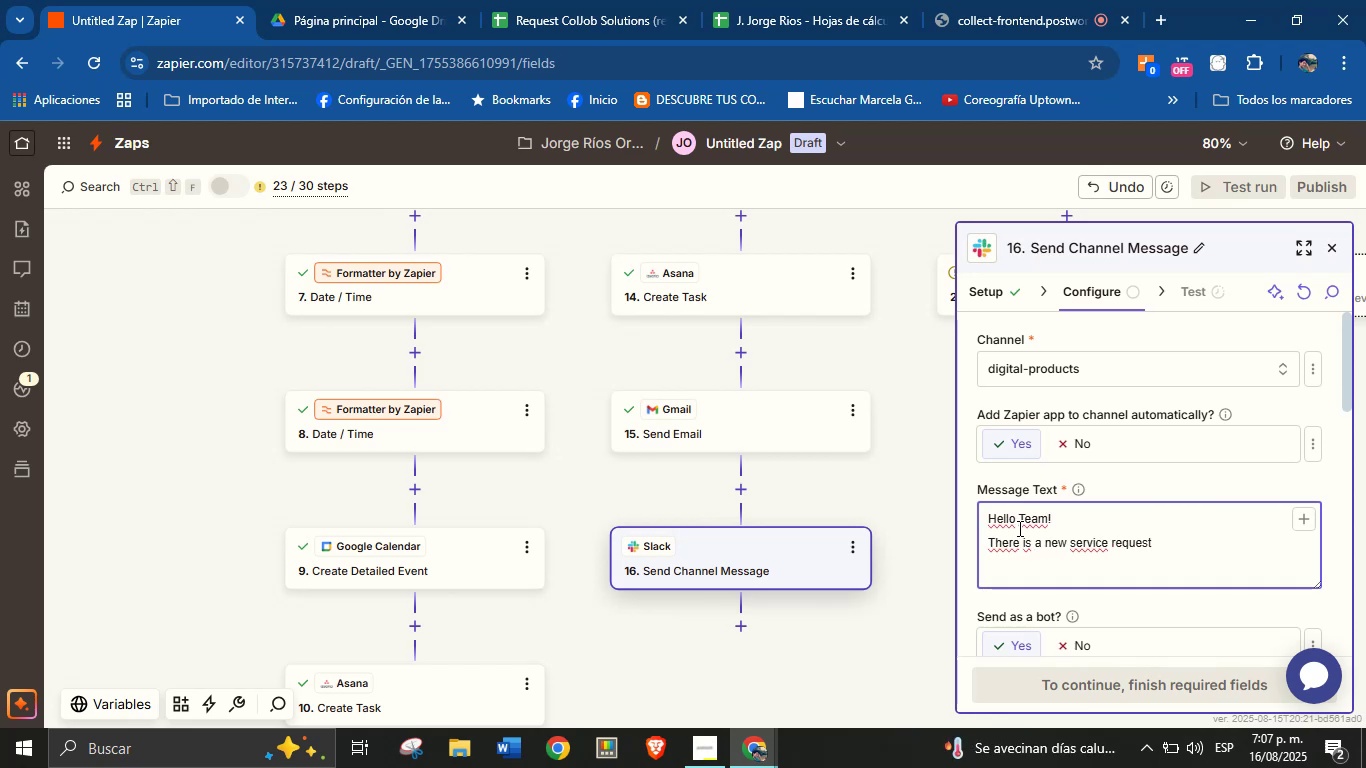 
key(Enter)
 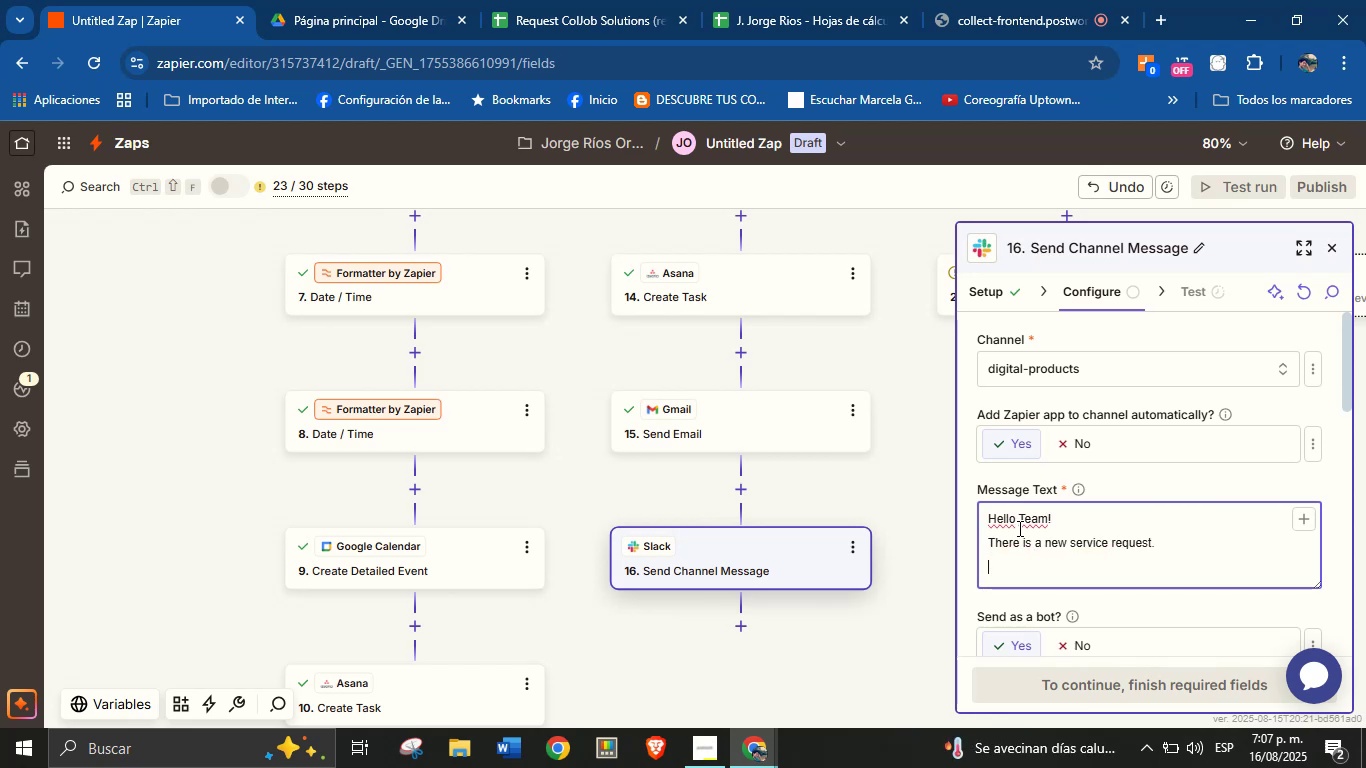 
type(View the details here>)
 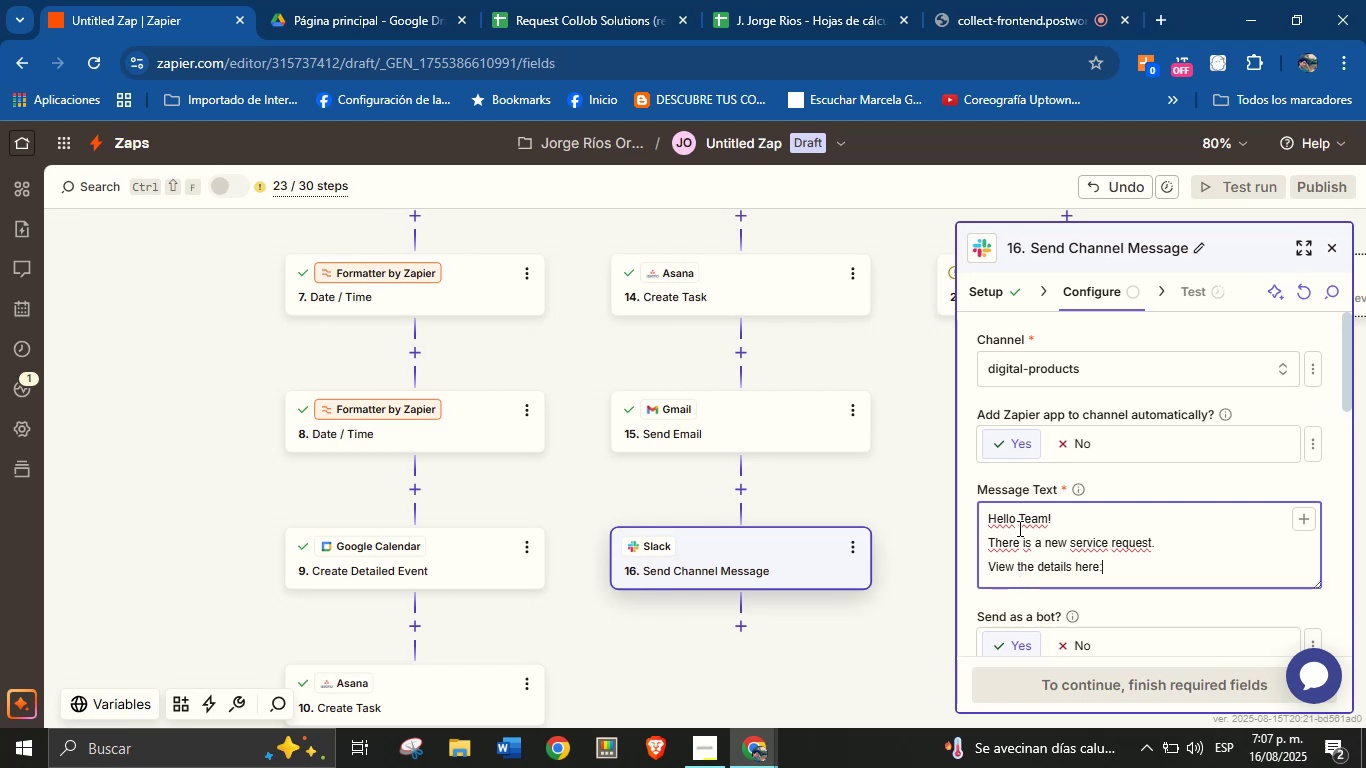 
key(Enter)
 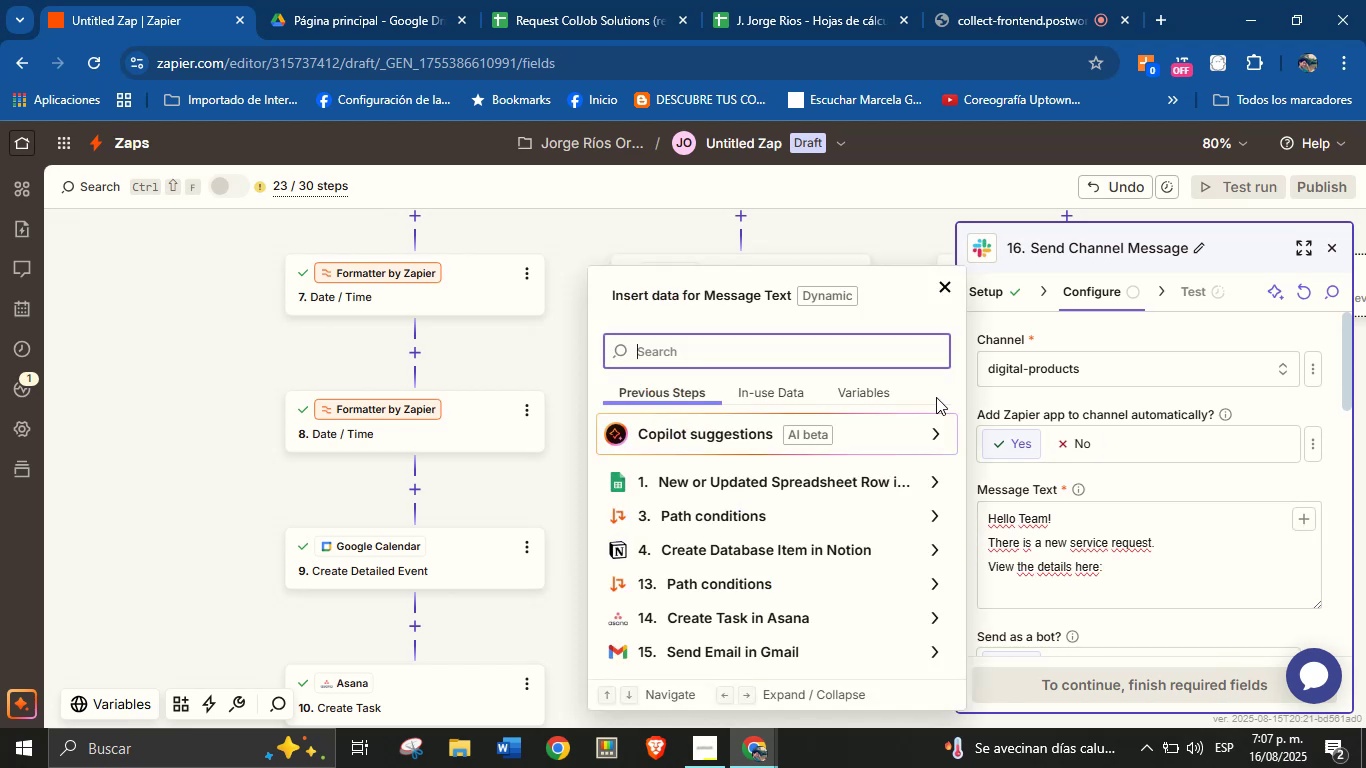 
wait(6.35)
 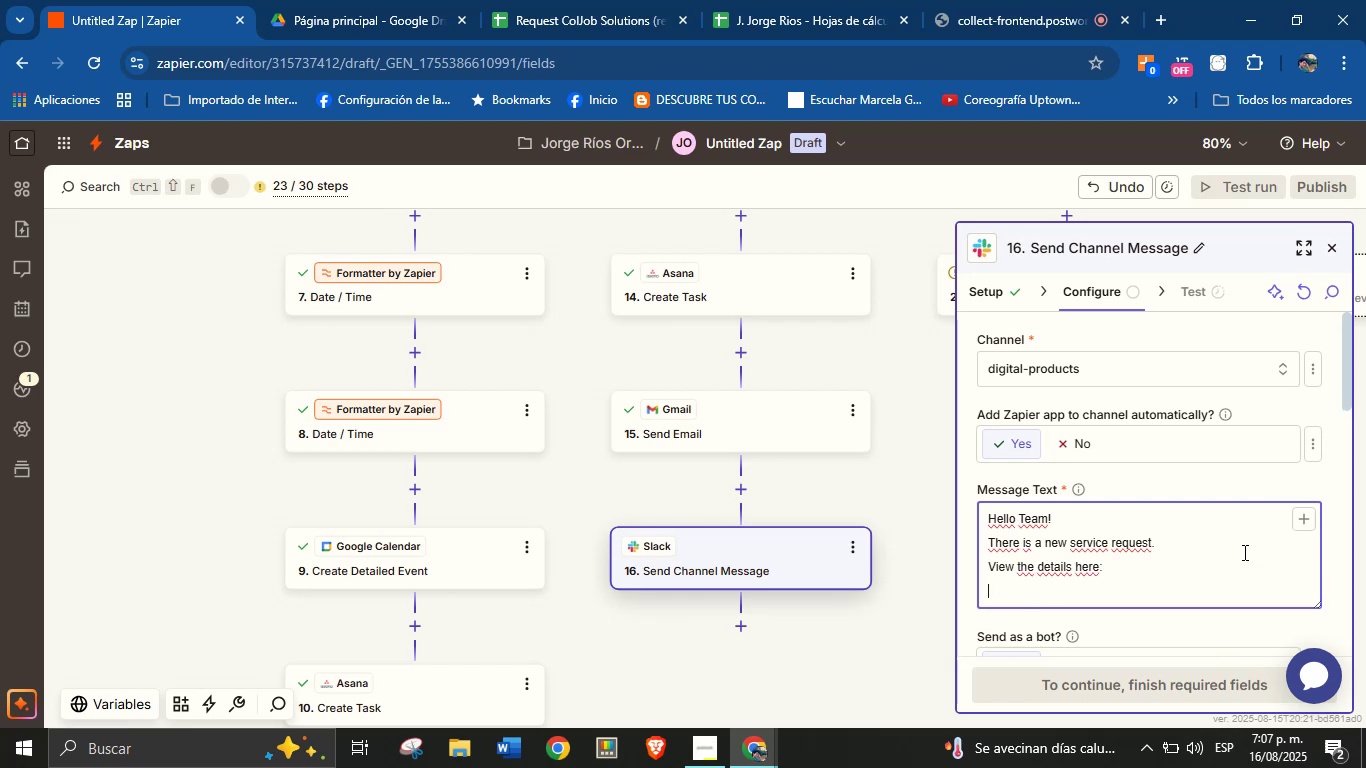 
left_click([938, 621])
 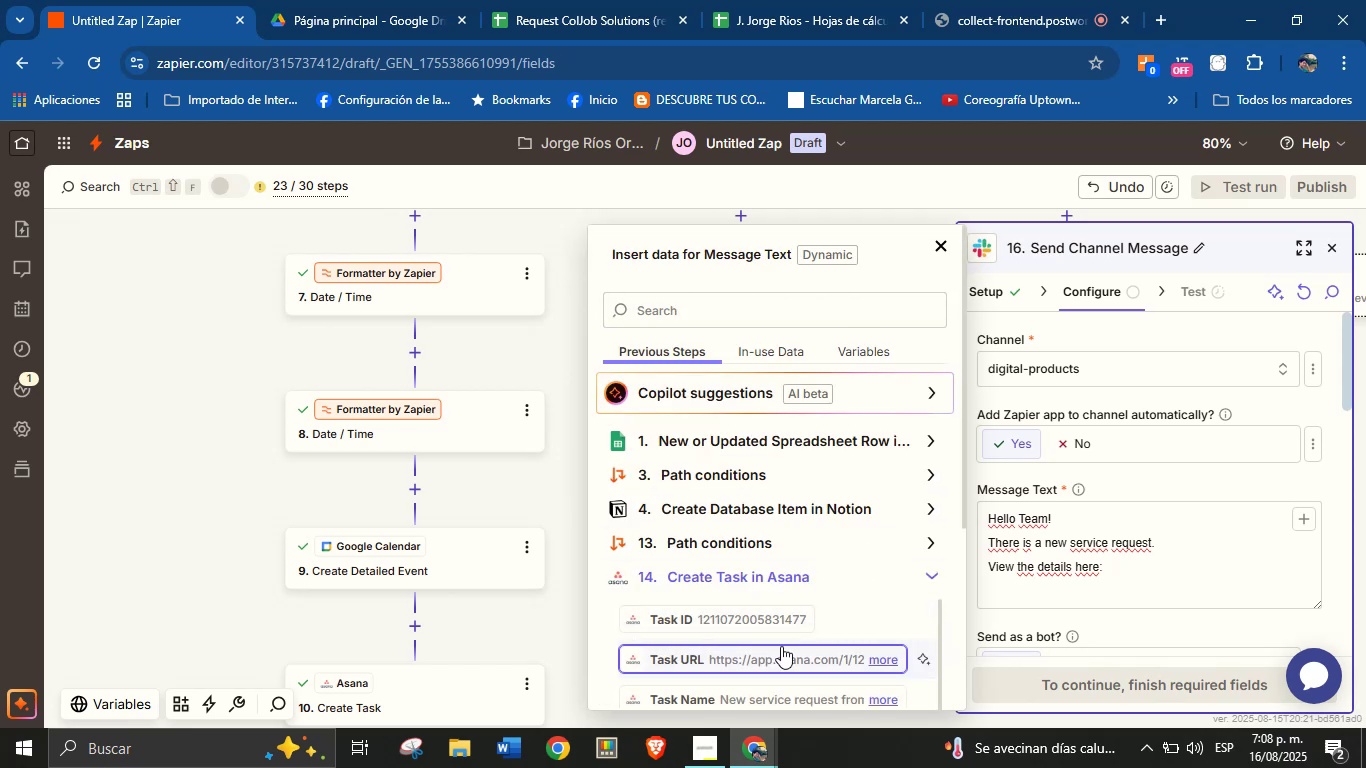 
left_click([781, 649])
 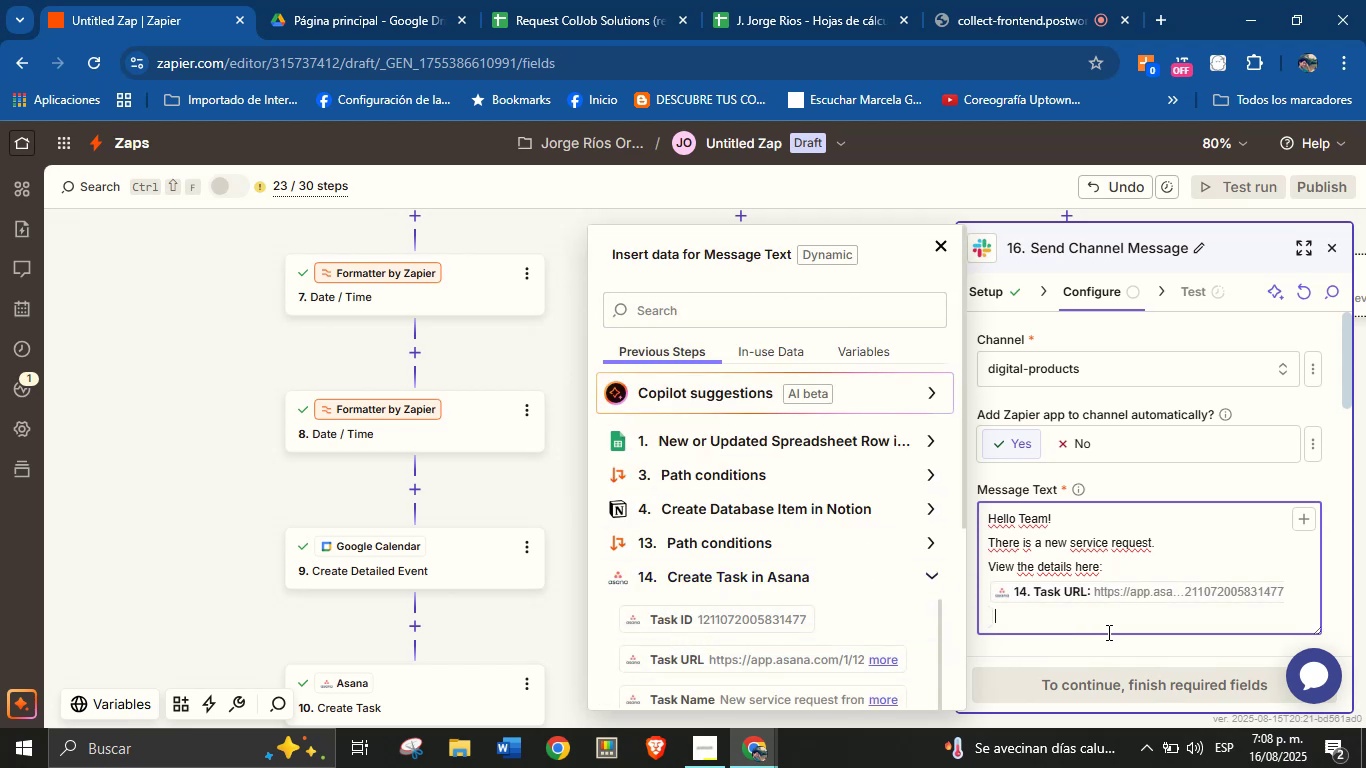 
left_click([1100, 644])
 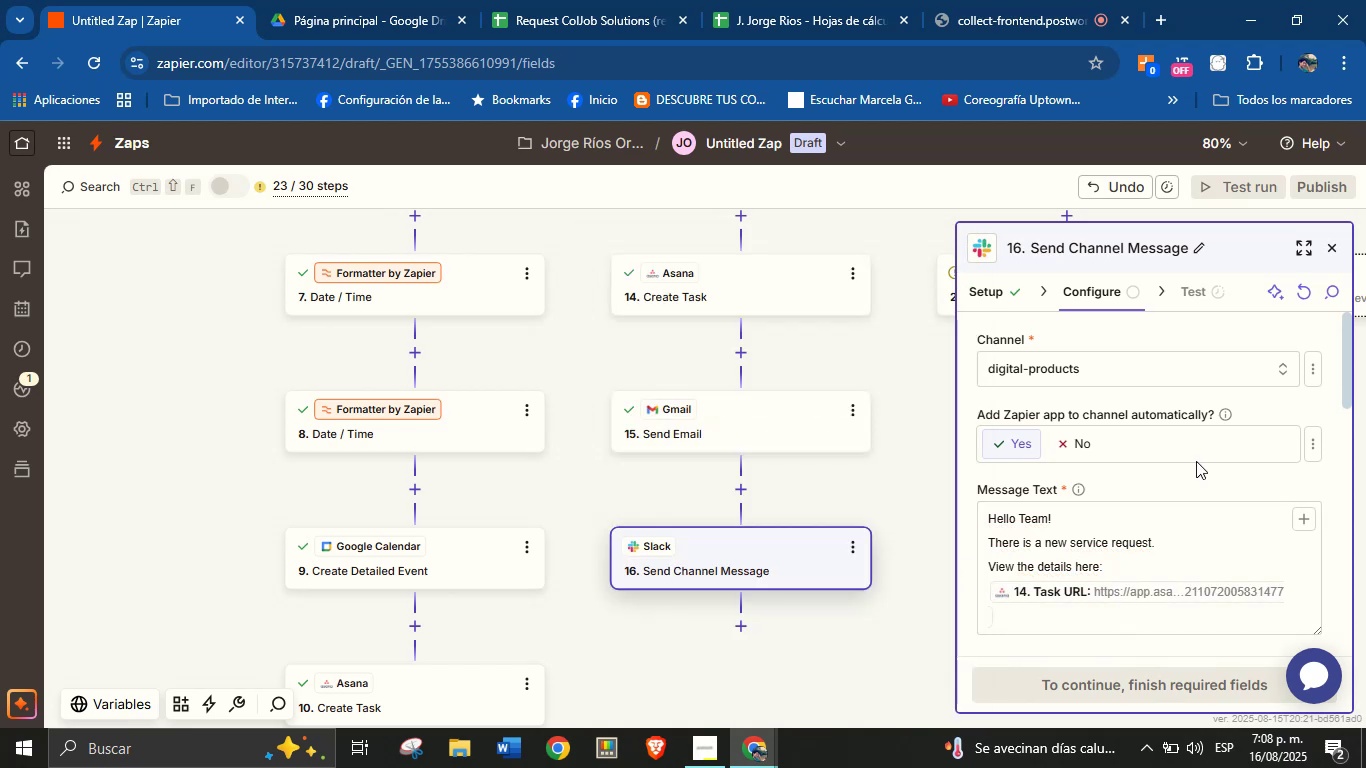 
scroll: coordinate [1196, 461], scroll_direction: down, amount: 2.0
 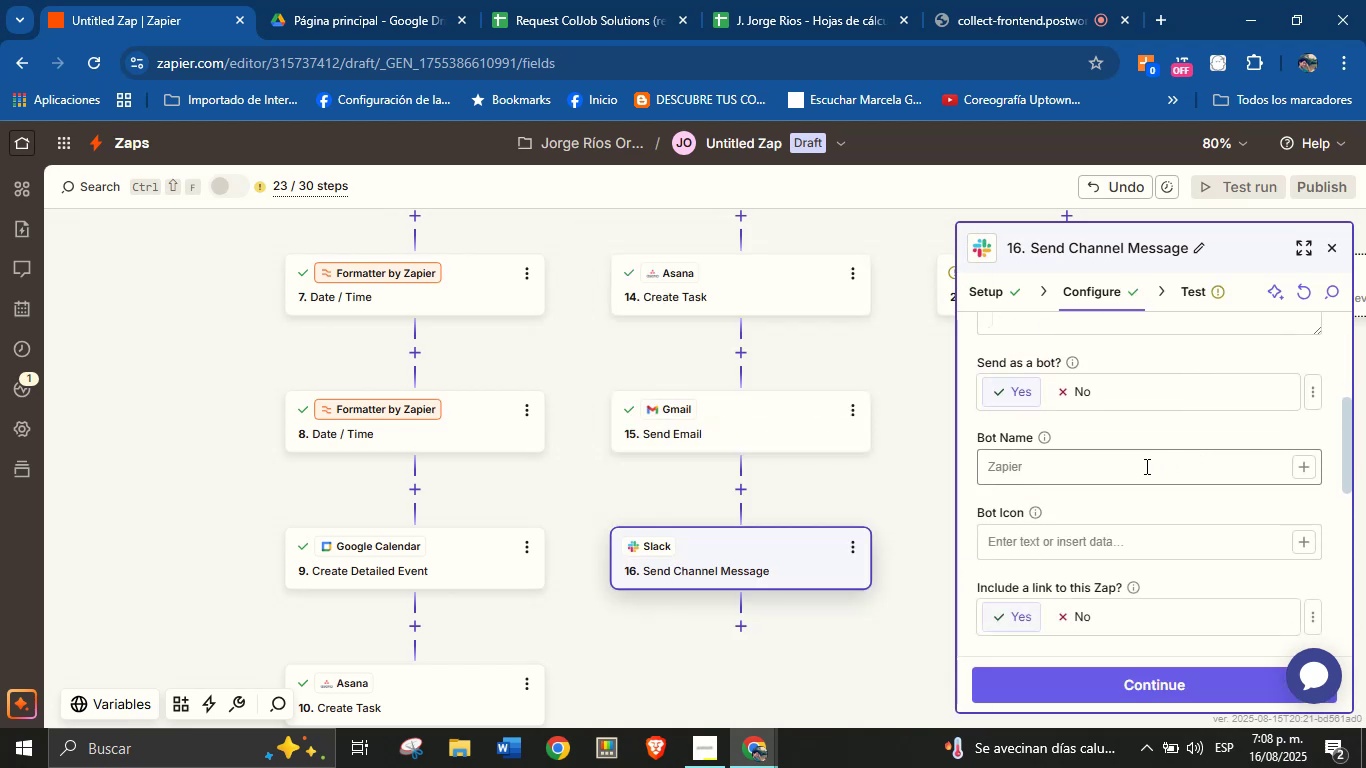 
left_click([1134, 467])
 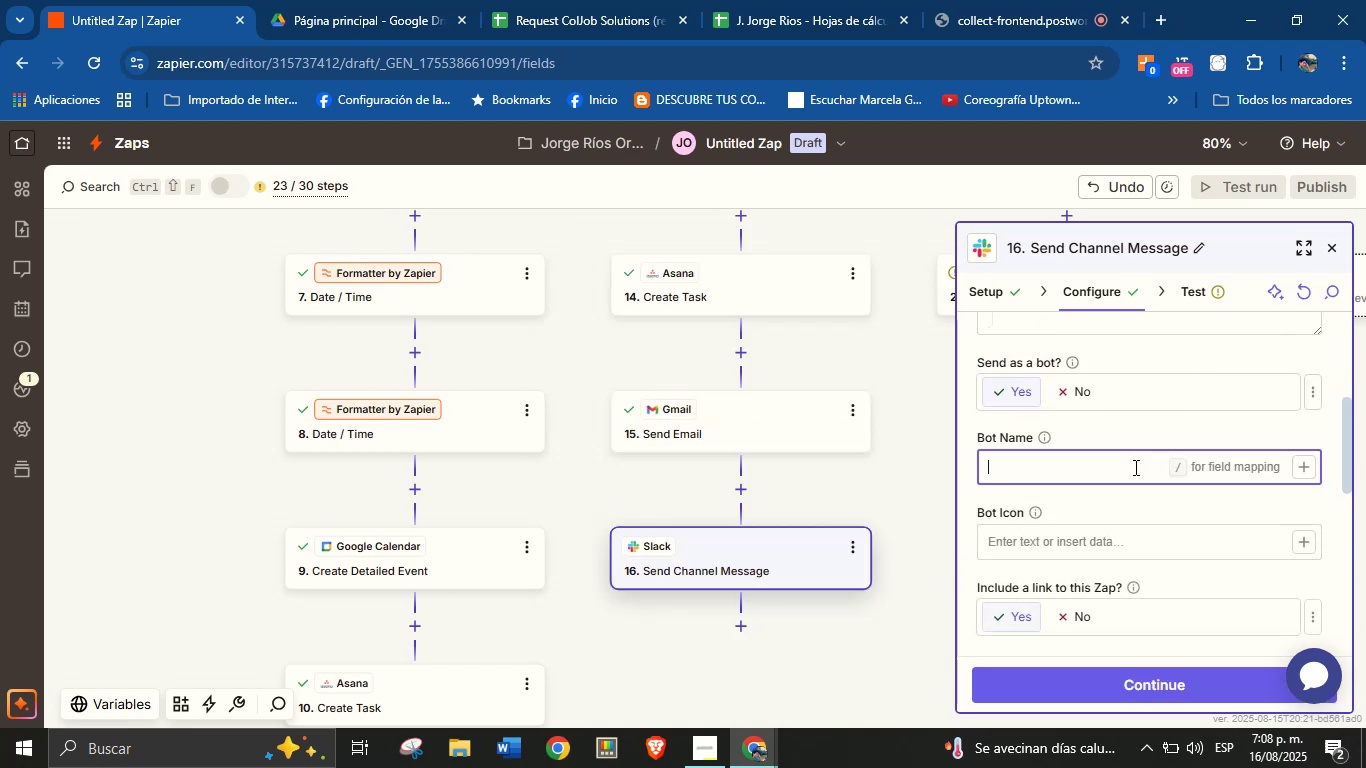 
type(Orenji from ColJob)
 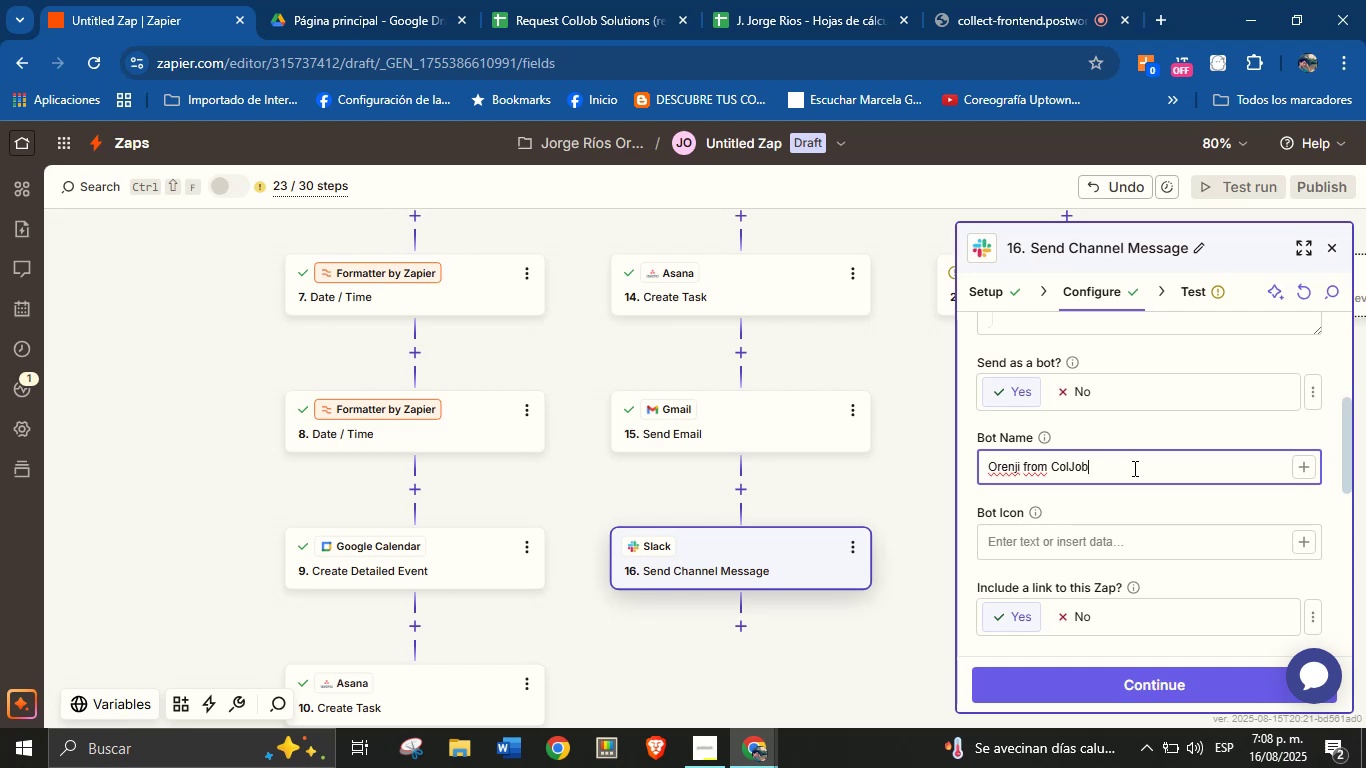 
left_click([1138, 510])
 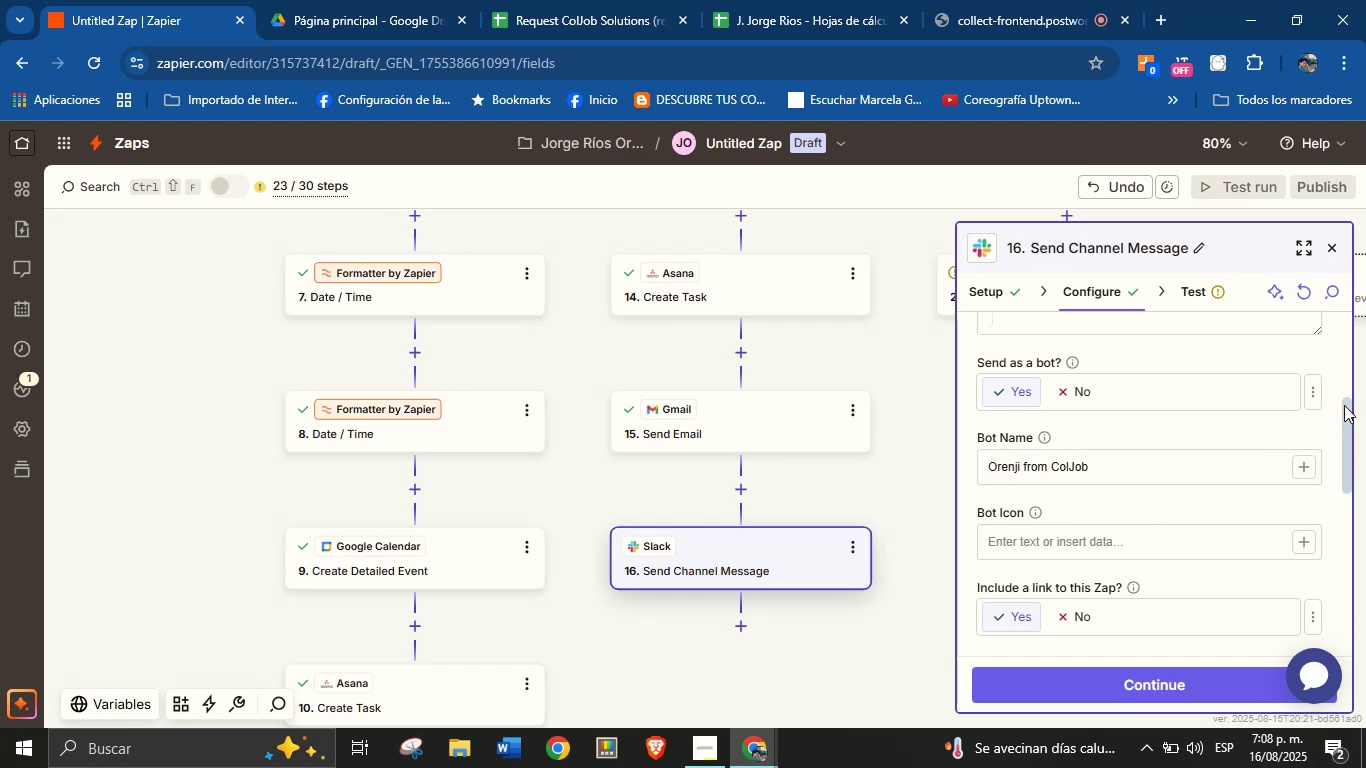 
left_click_drag(start_coordinate=[1348, 405], to_coordinate=[1334, 568])
 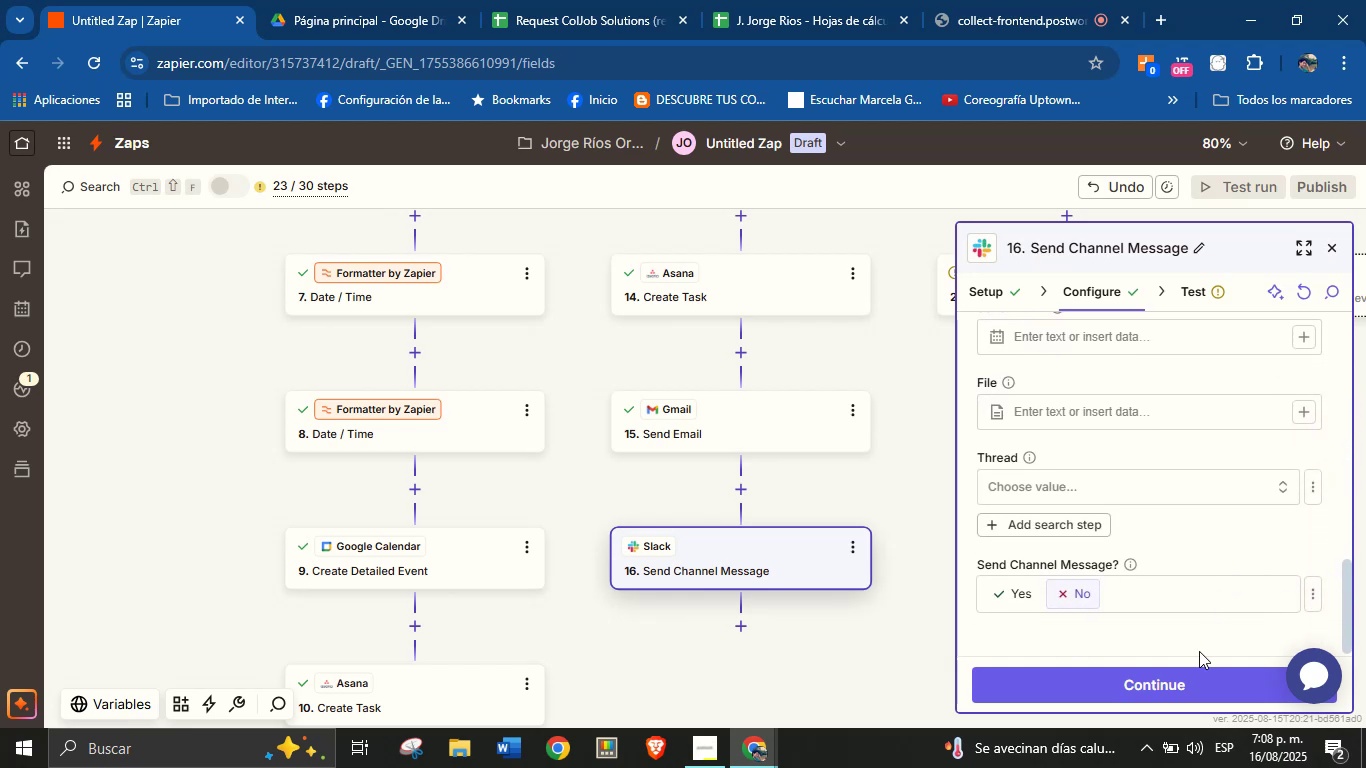 
left_click([1196, 679])
 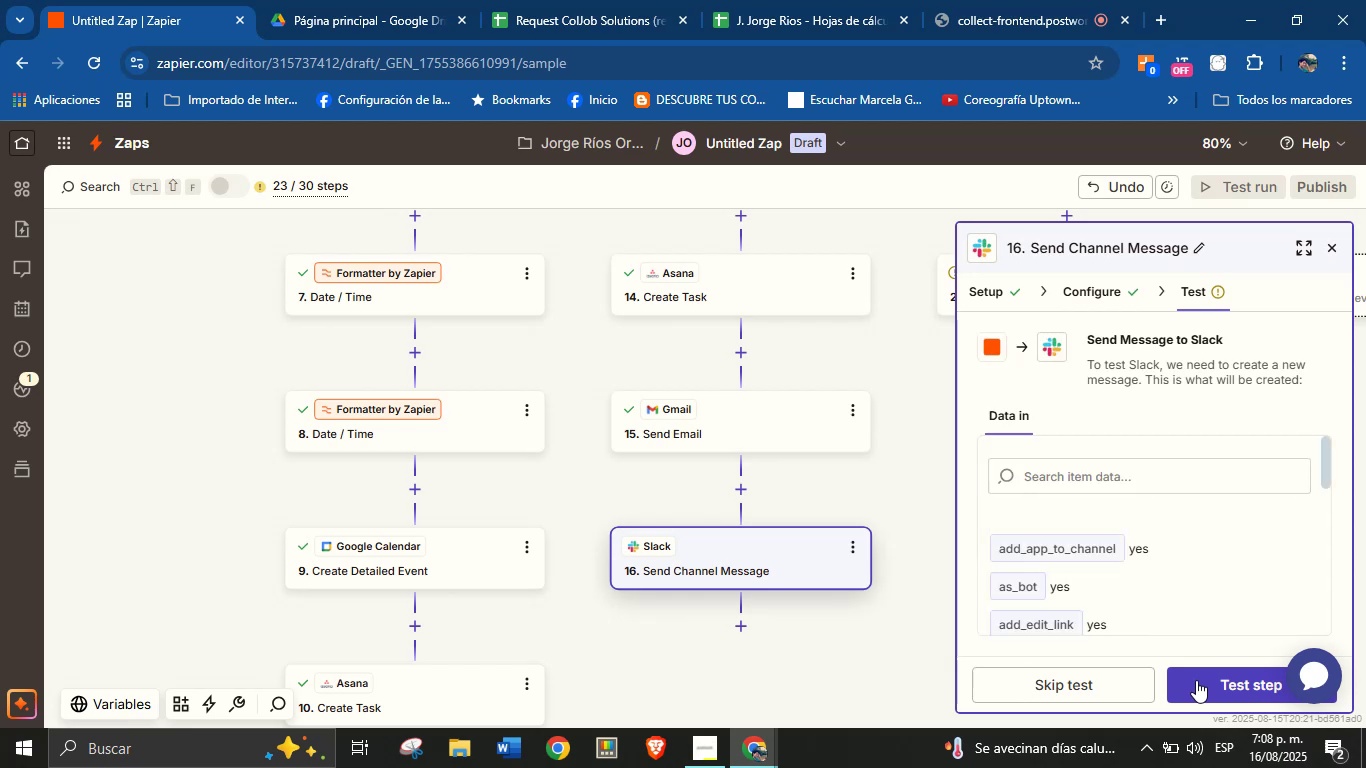 
left_click([1196, 680])
 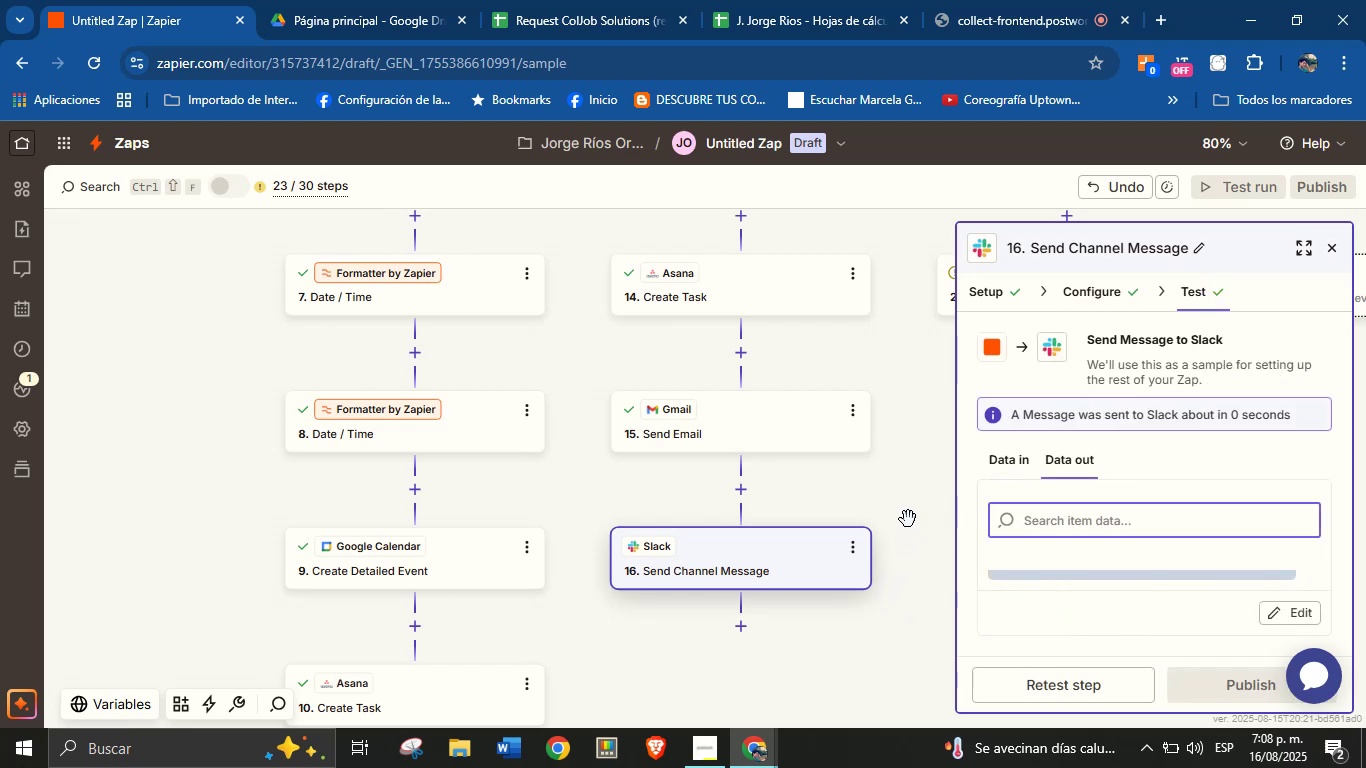 
wait(5.82)
 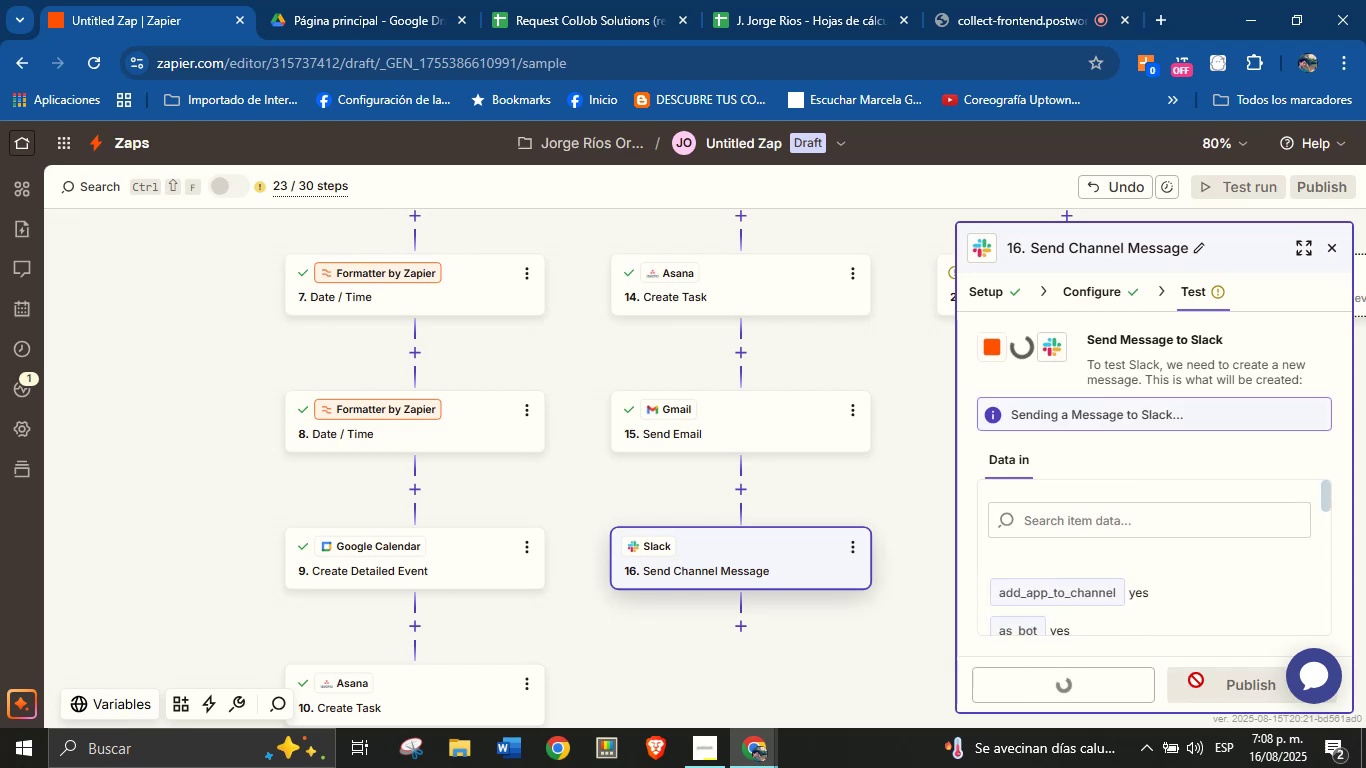 
left_click_drag(start_coordinate=[911, 440], to_coordinate=[857, 471])
 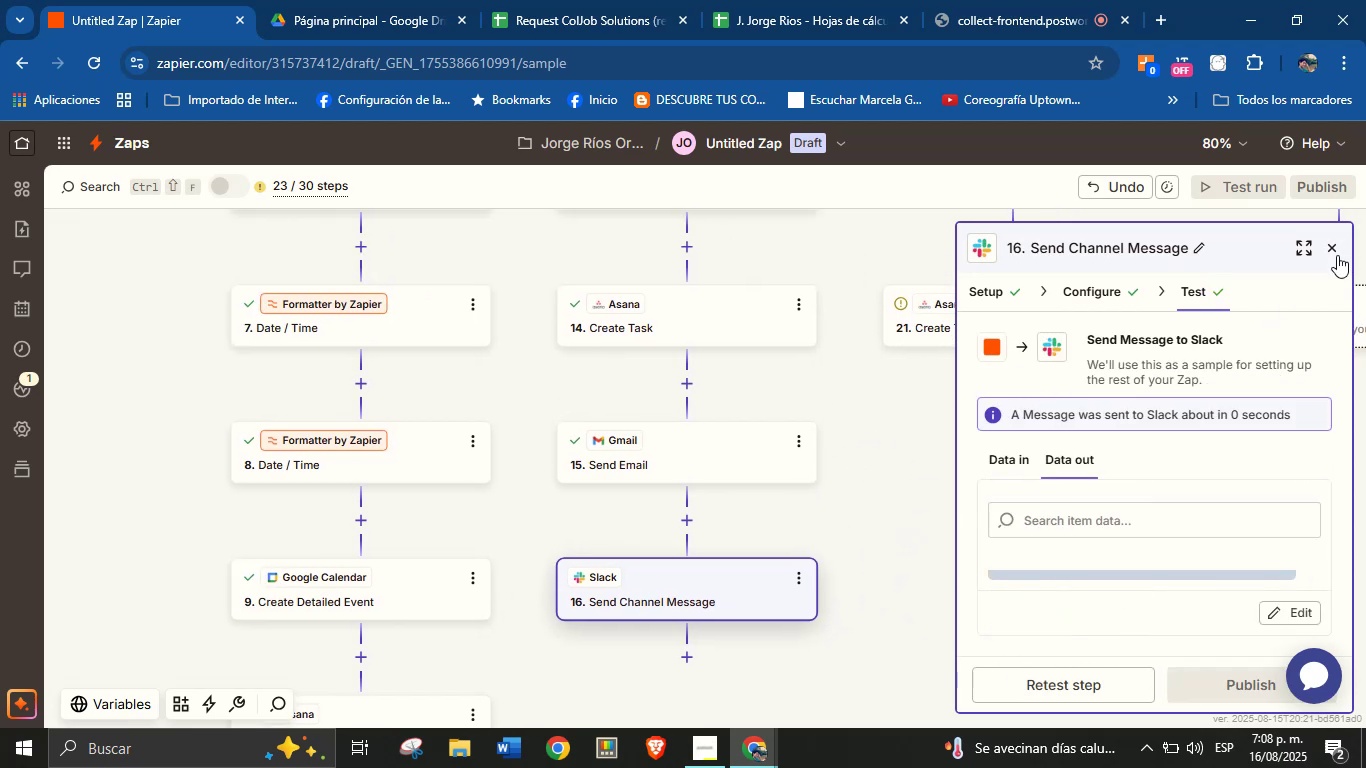 
left_click([1337, 252])
 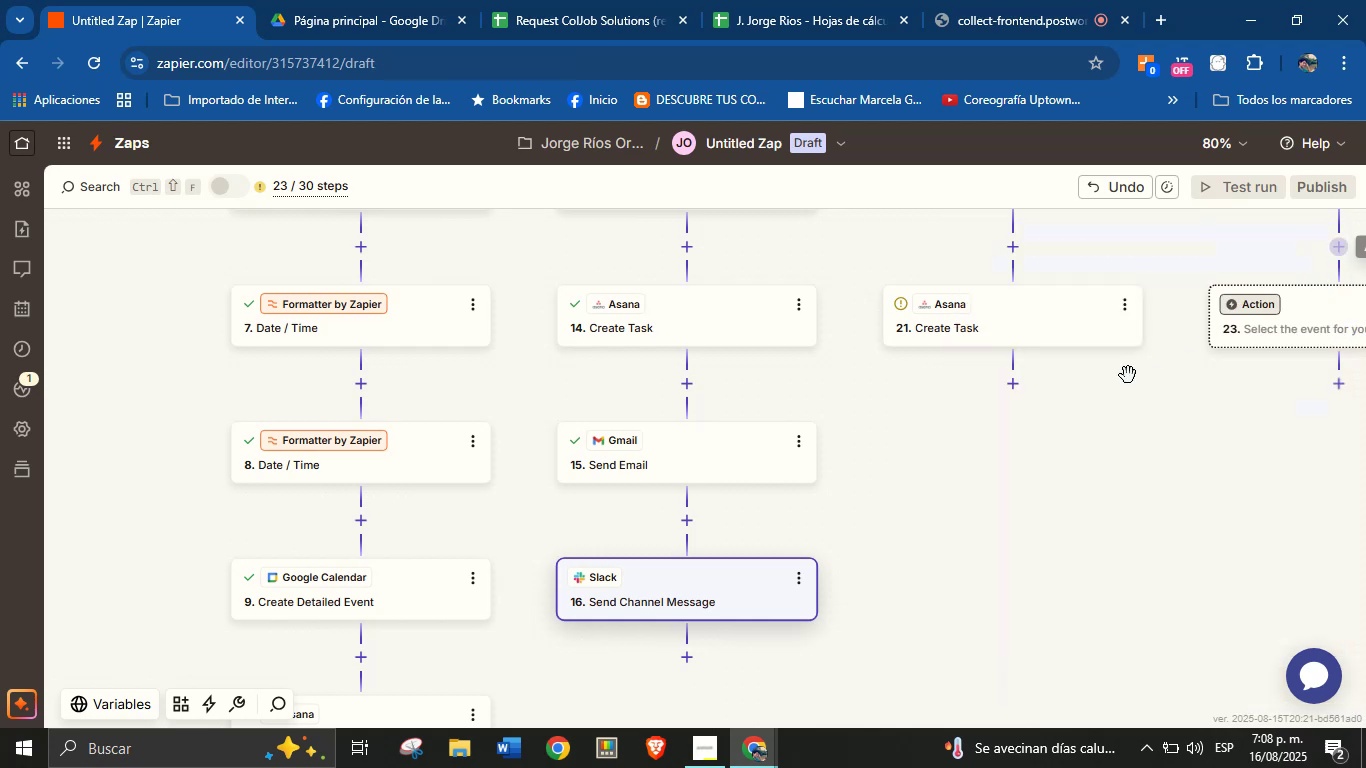 
left_click_drag(start_coordinate=[1078, 410], to_coordinate=[883, 599])
 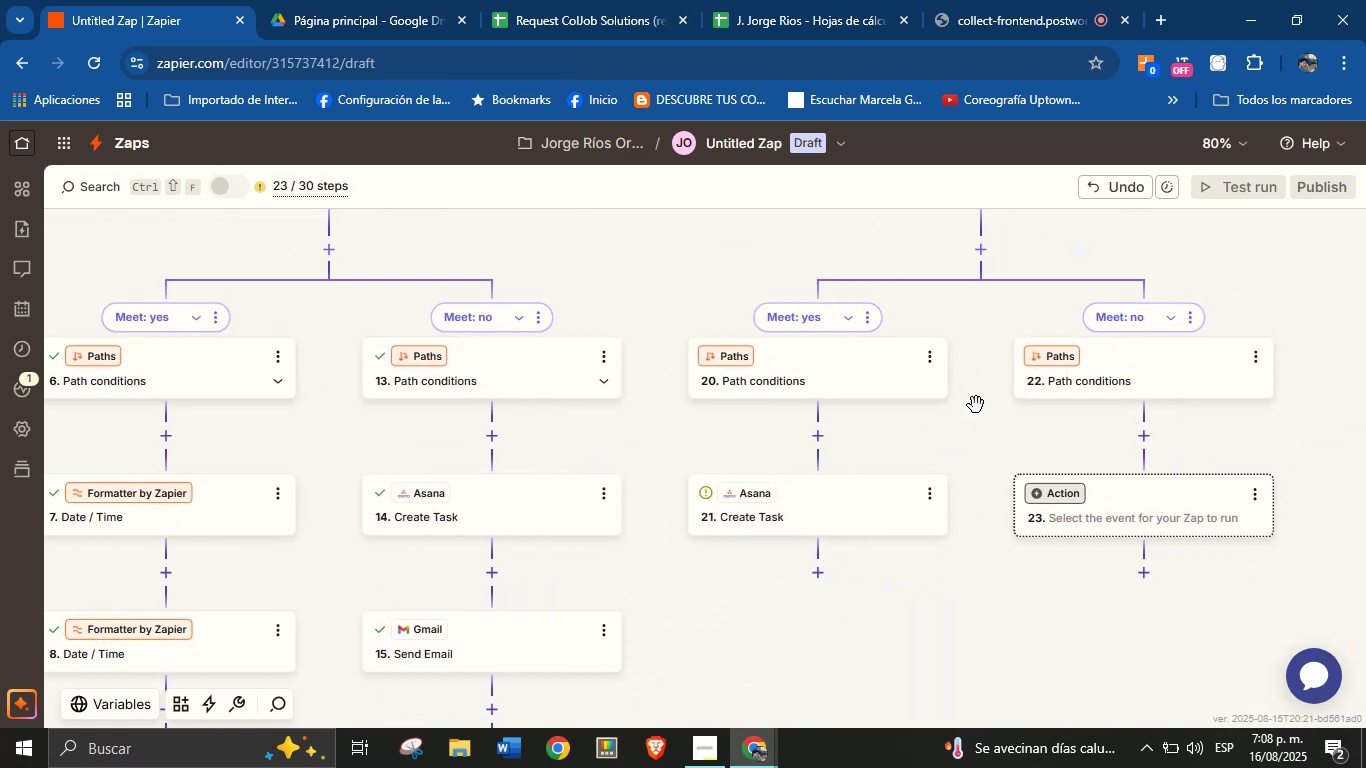 
left_click_drag(start_coordinate=[976, 405], to_coordinate=[936, 484])
 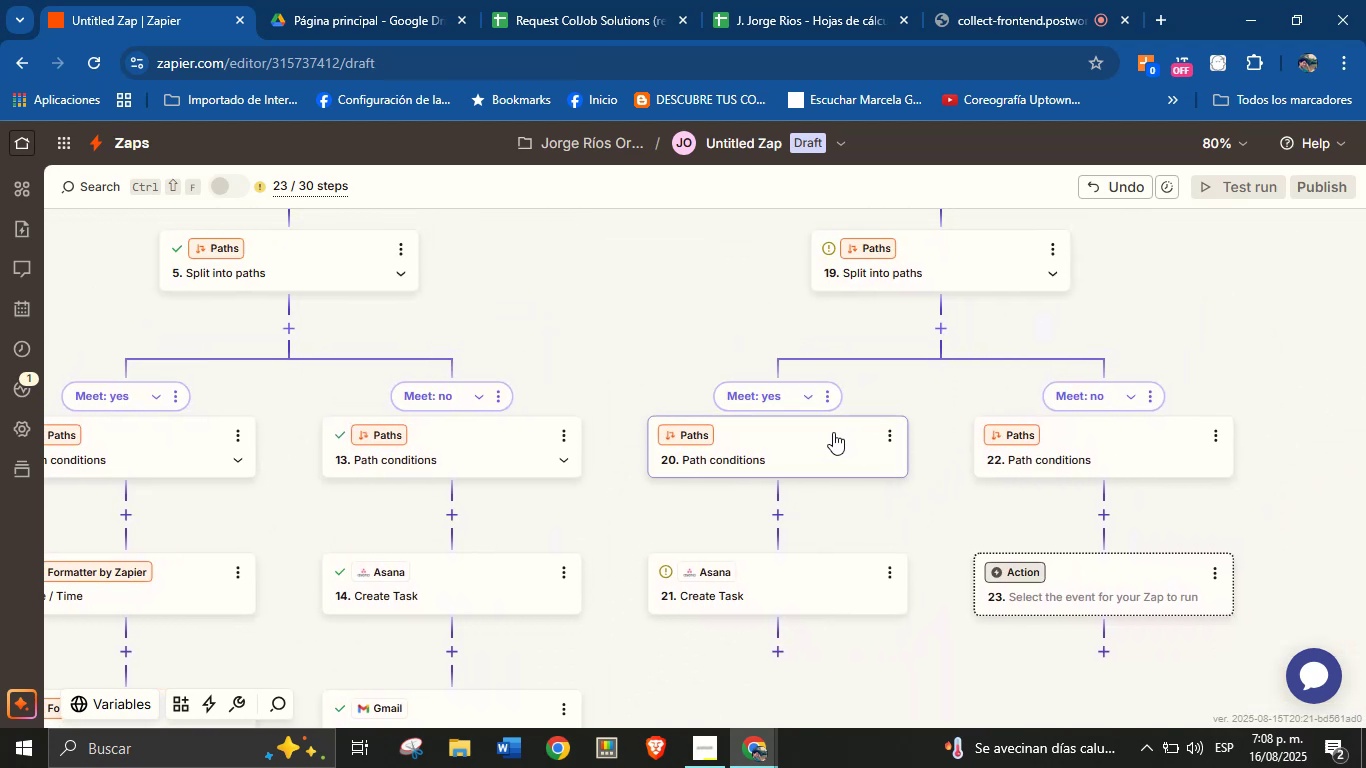 
left_click([828, 439])
 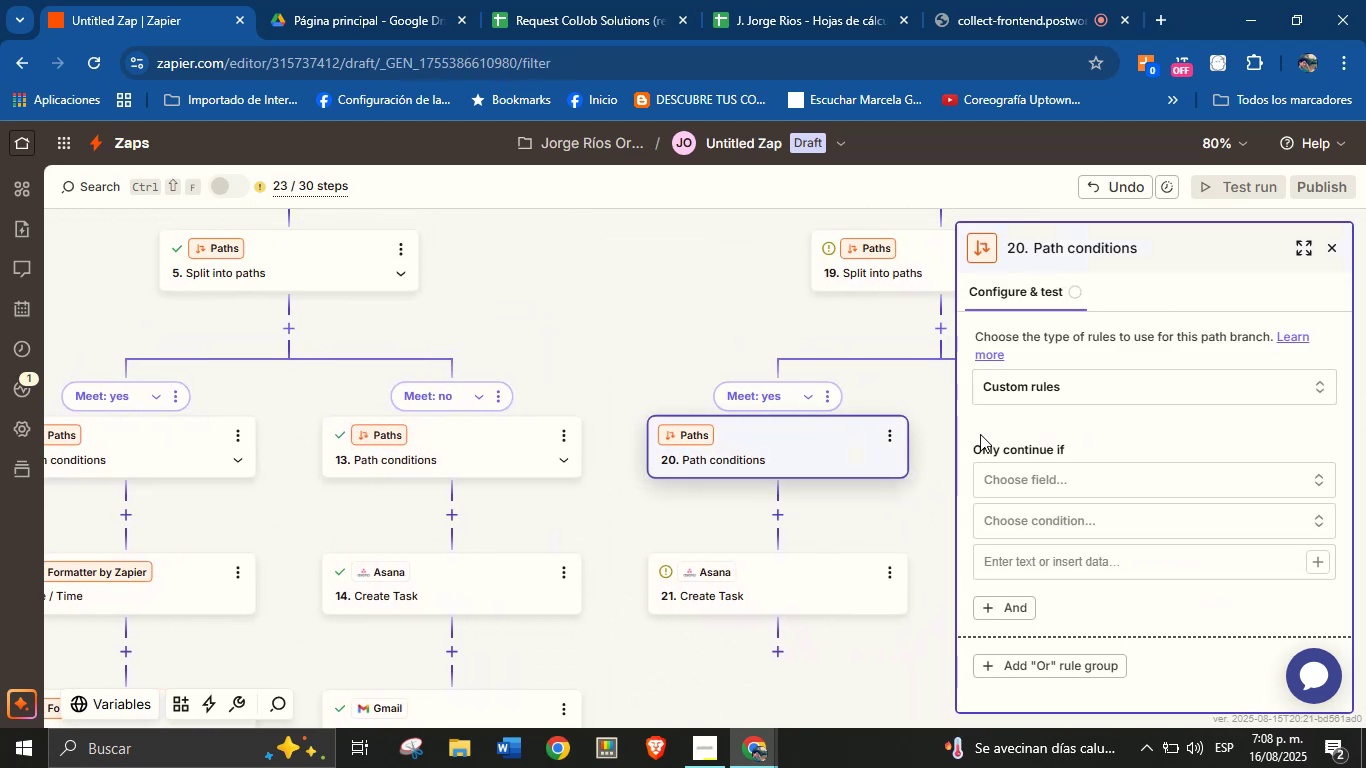 
left_click([1090, 469])
 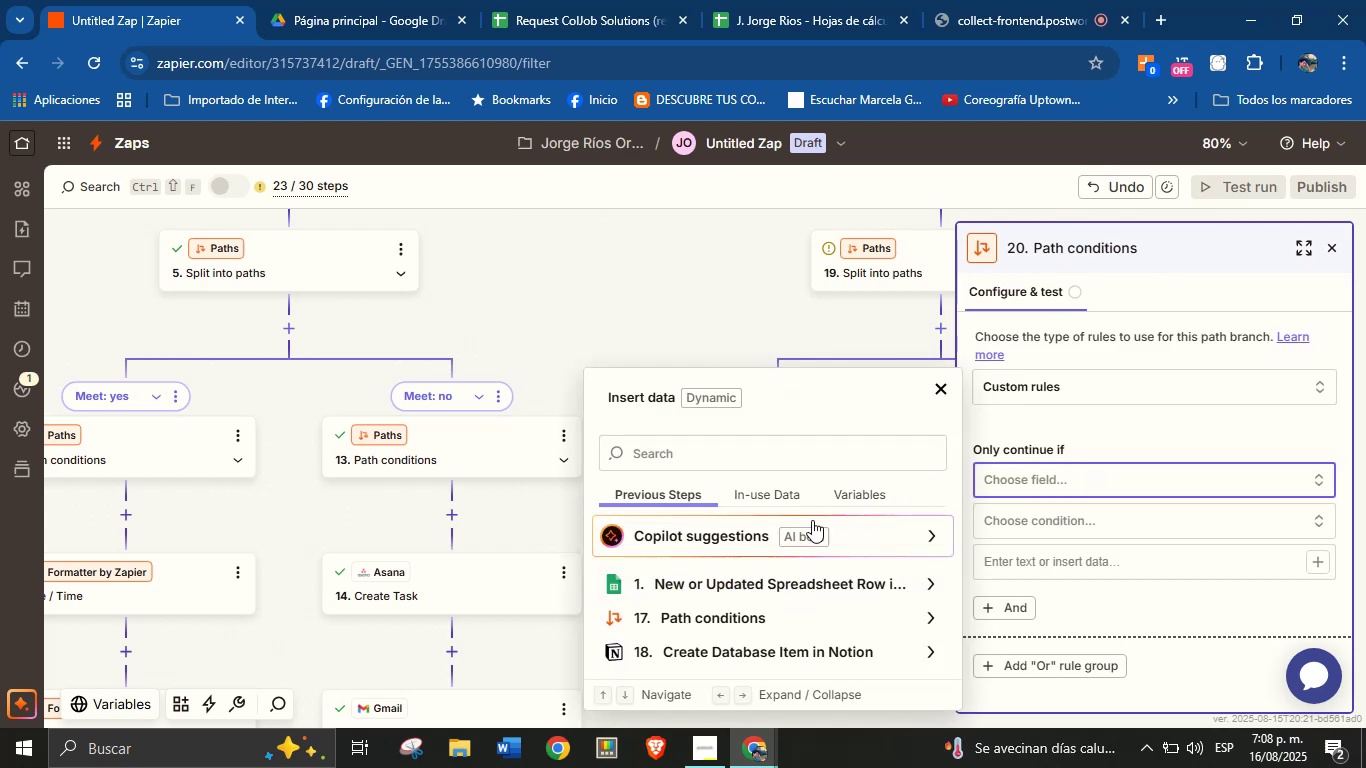 
left_click([819, 461])
 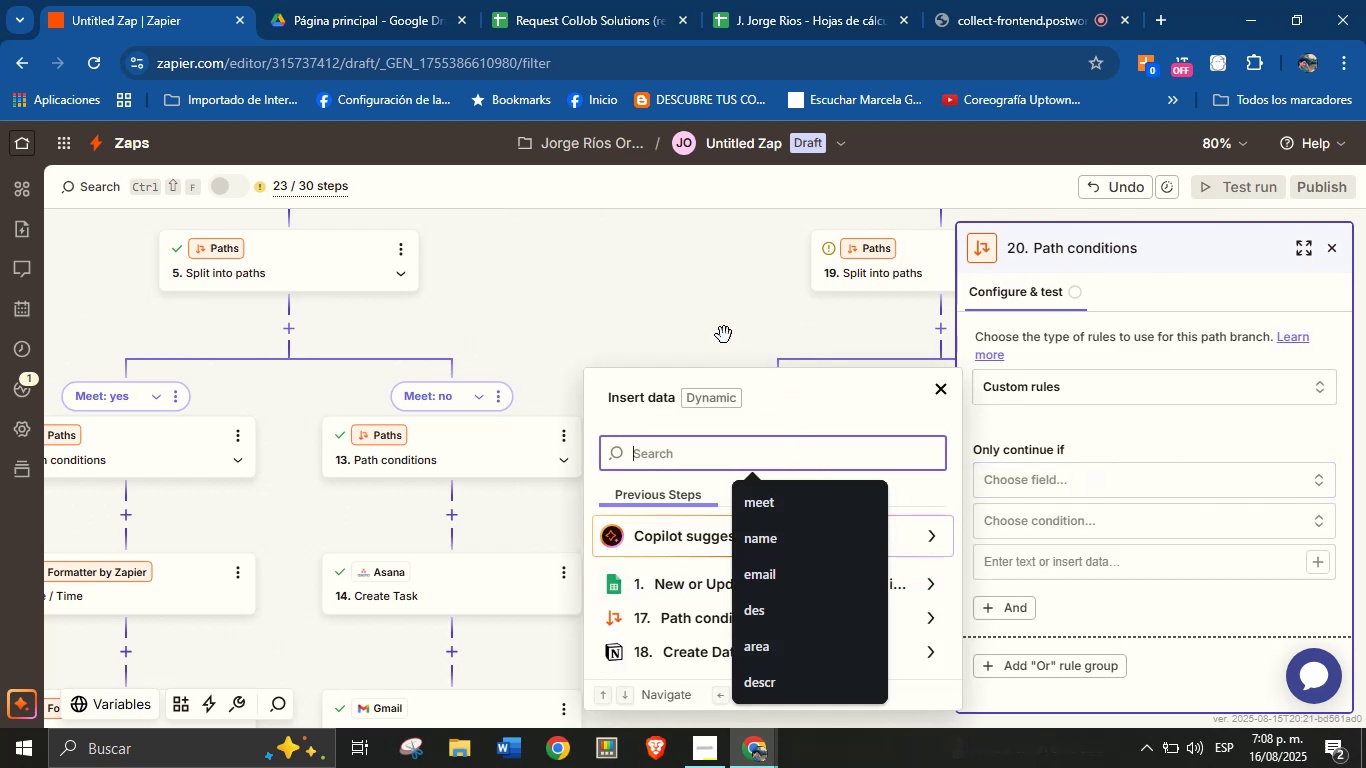 
left_click([722, 328])
 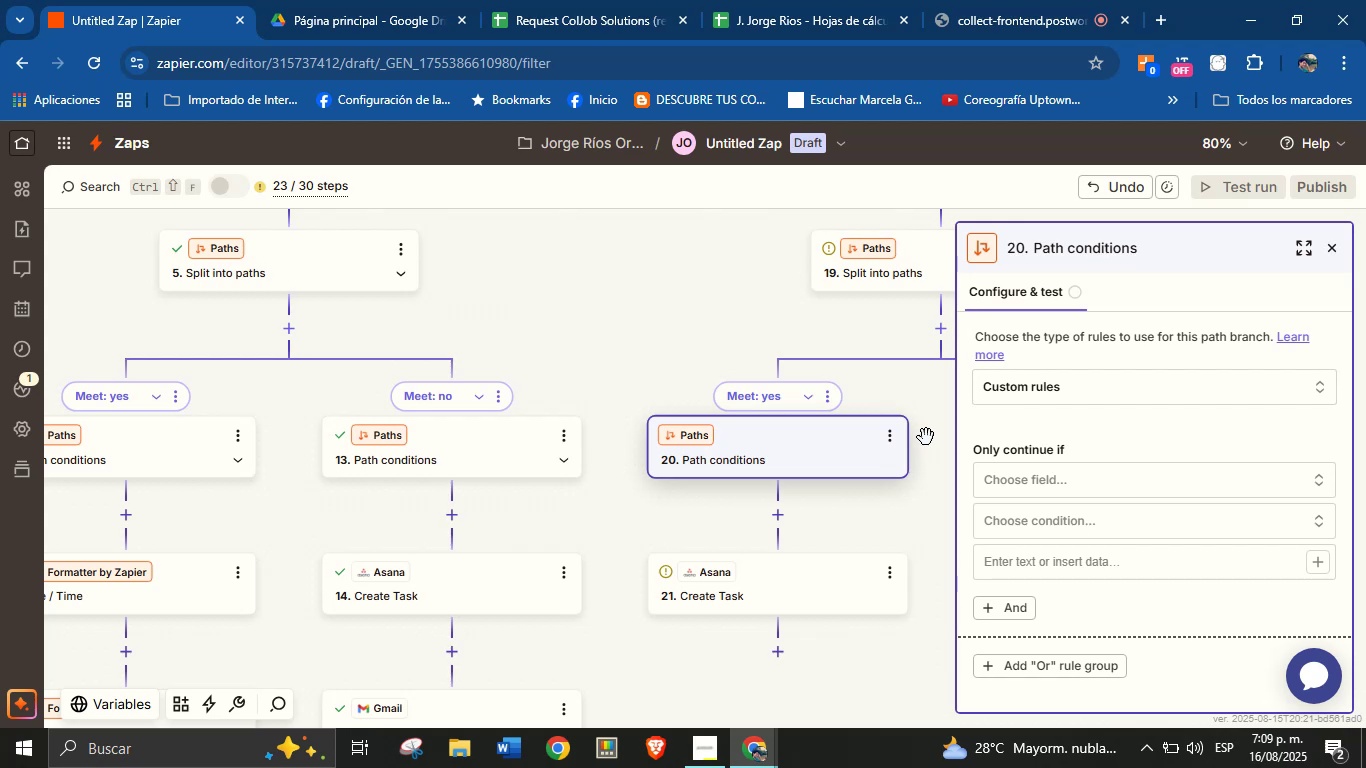 
wait(24.68)
 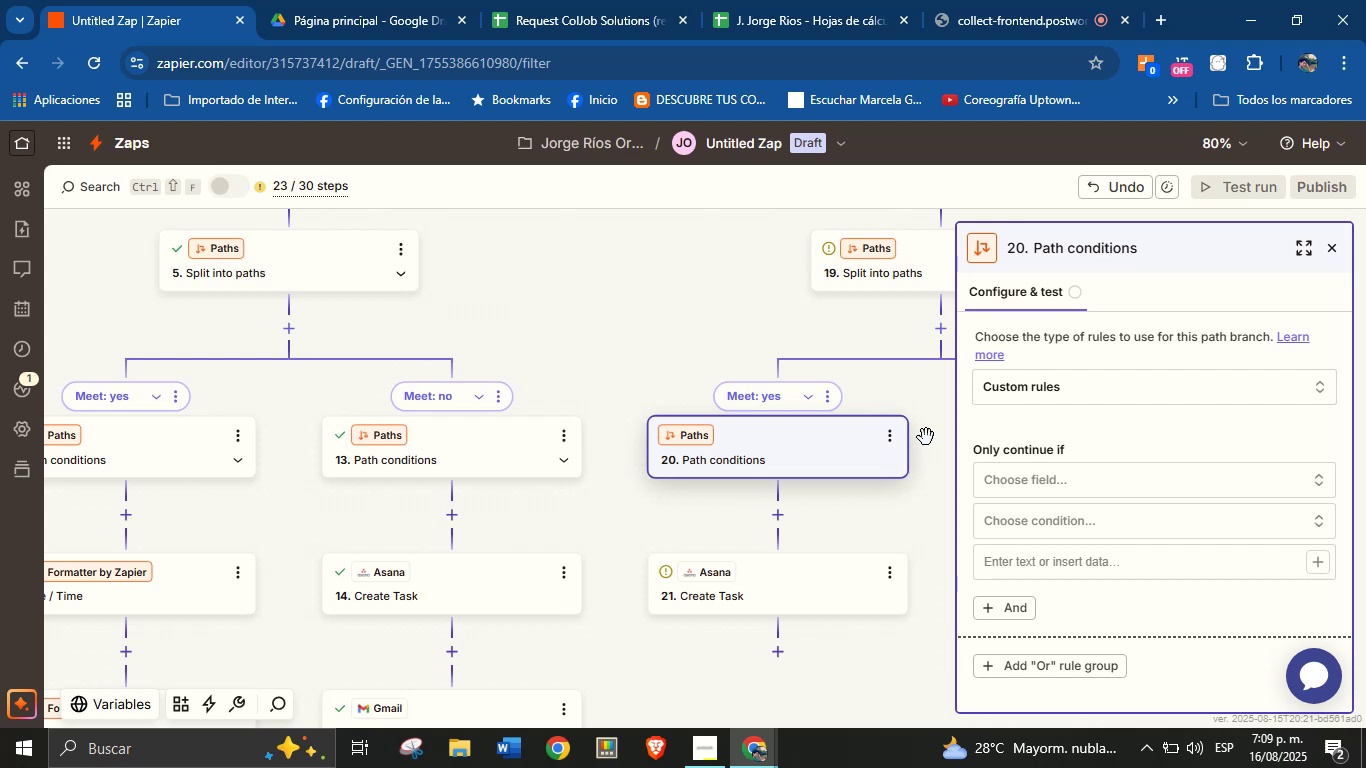 
left_click([1082, 483])
 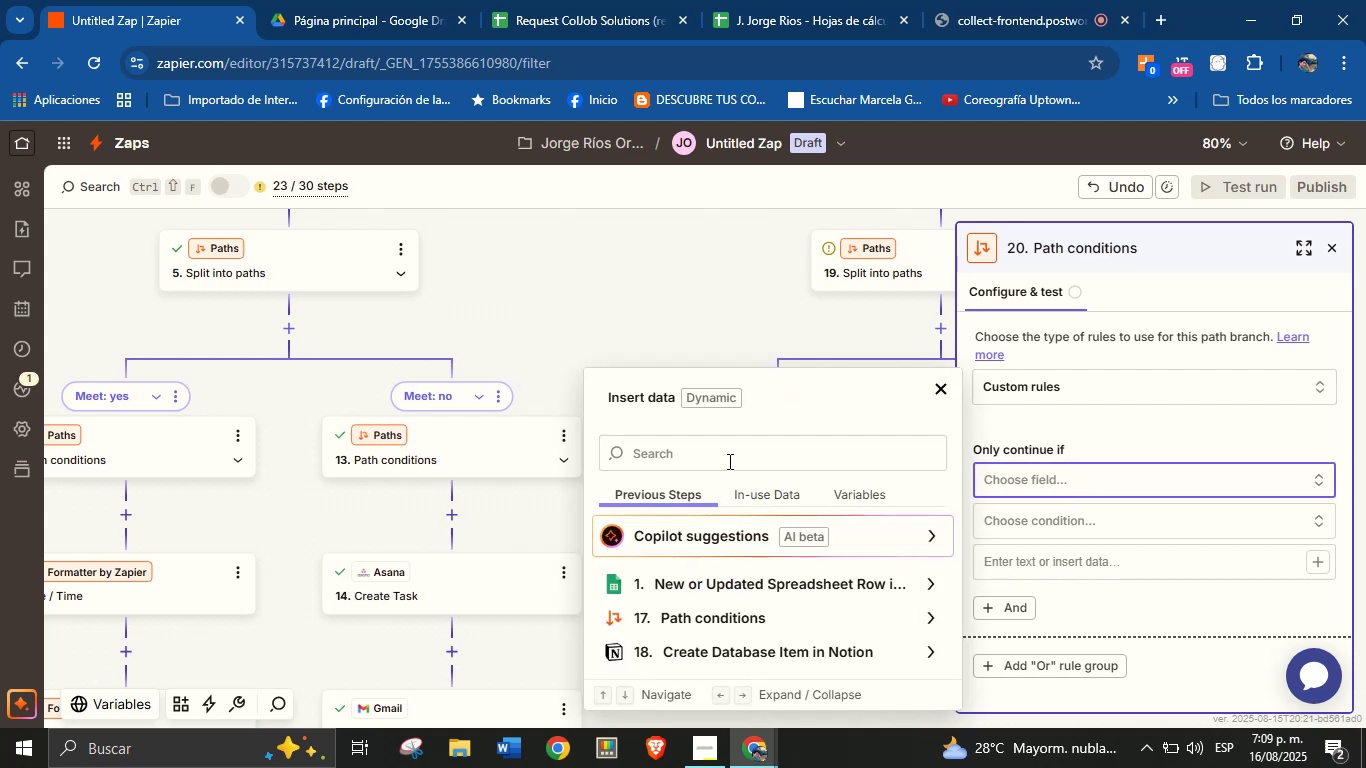 
left_click([724, 440])
 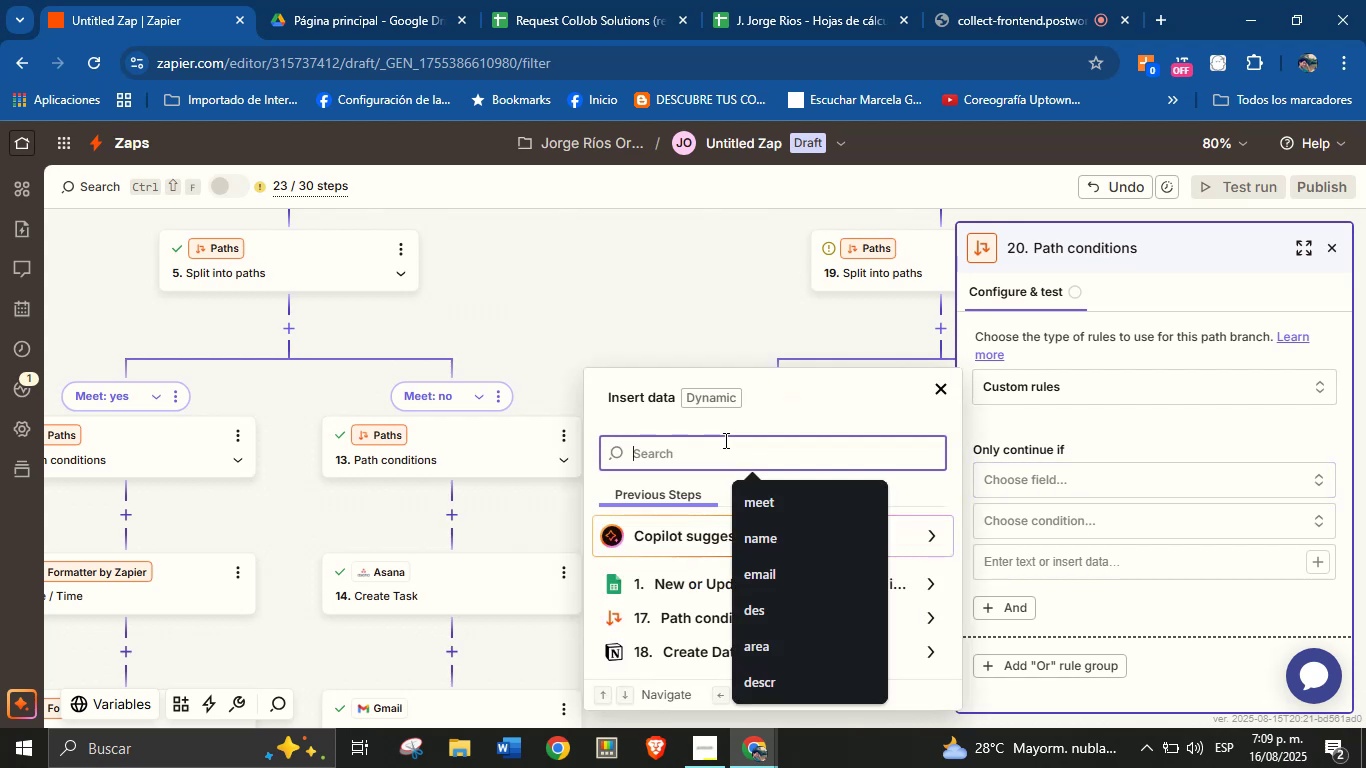 
type(meet)
 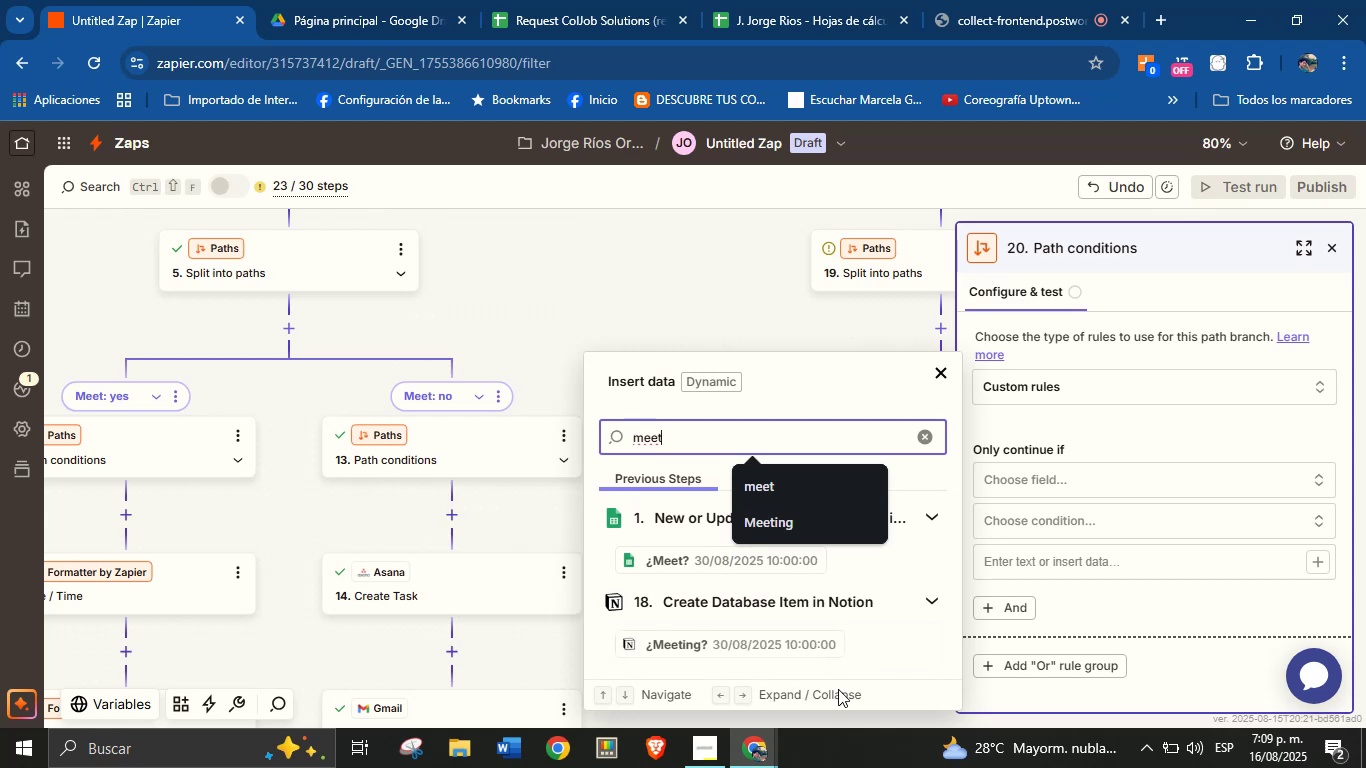 
left_click([825, 650])
 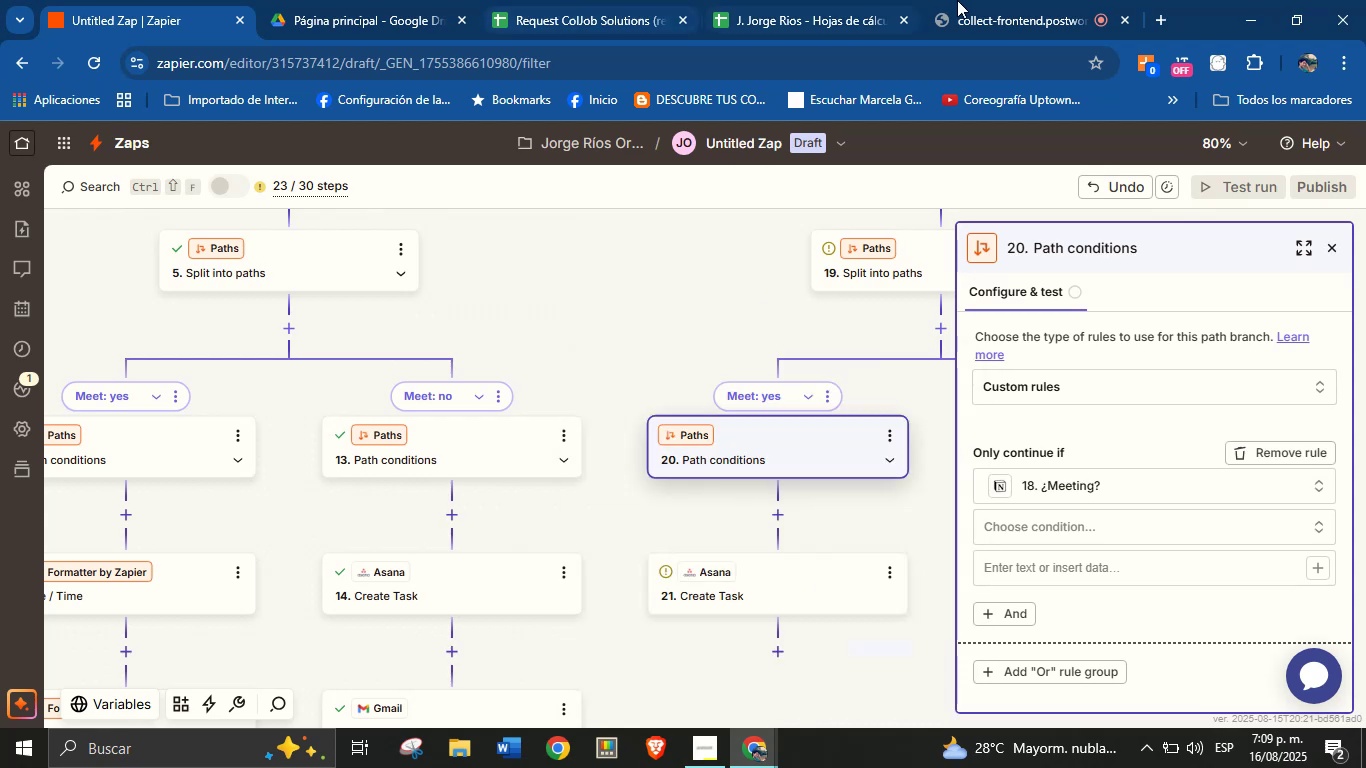 
left_click([1008, 0])
 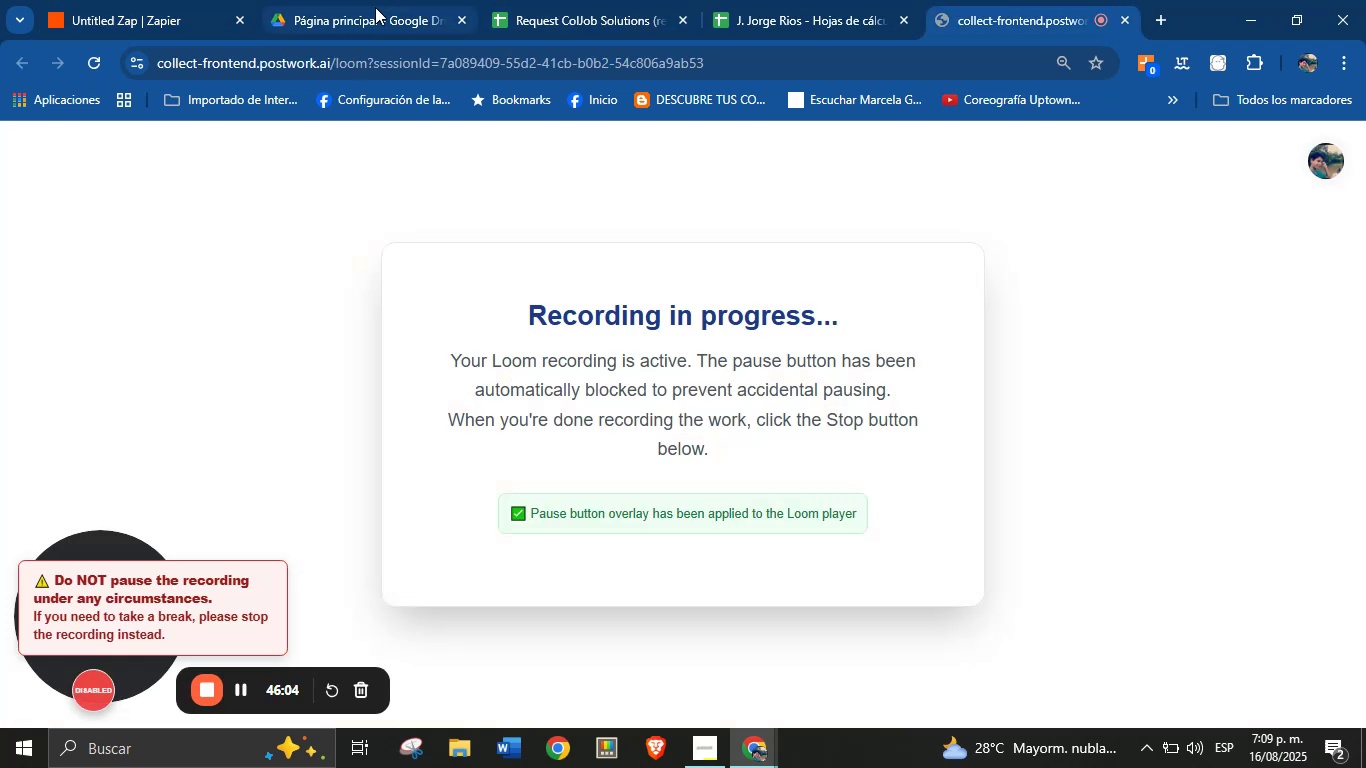 
left_click([210, 0])
 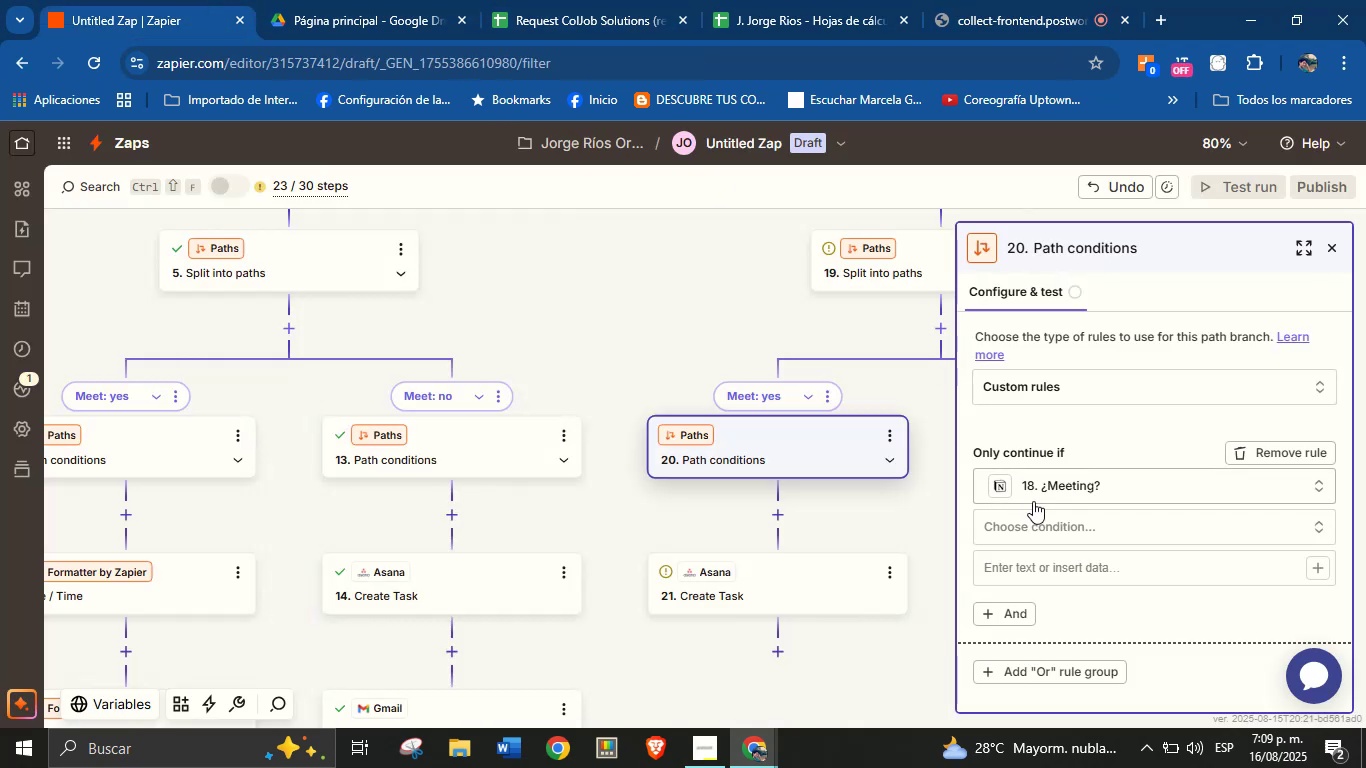 
left_click([1062, 531])
 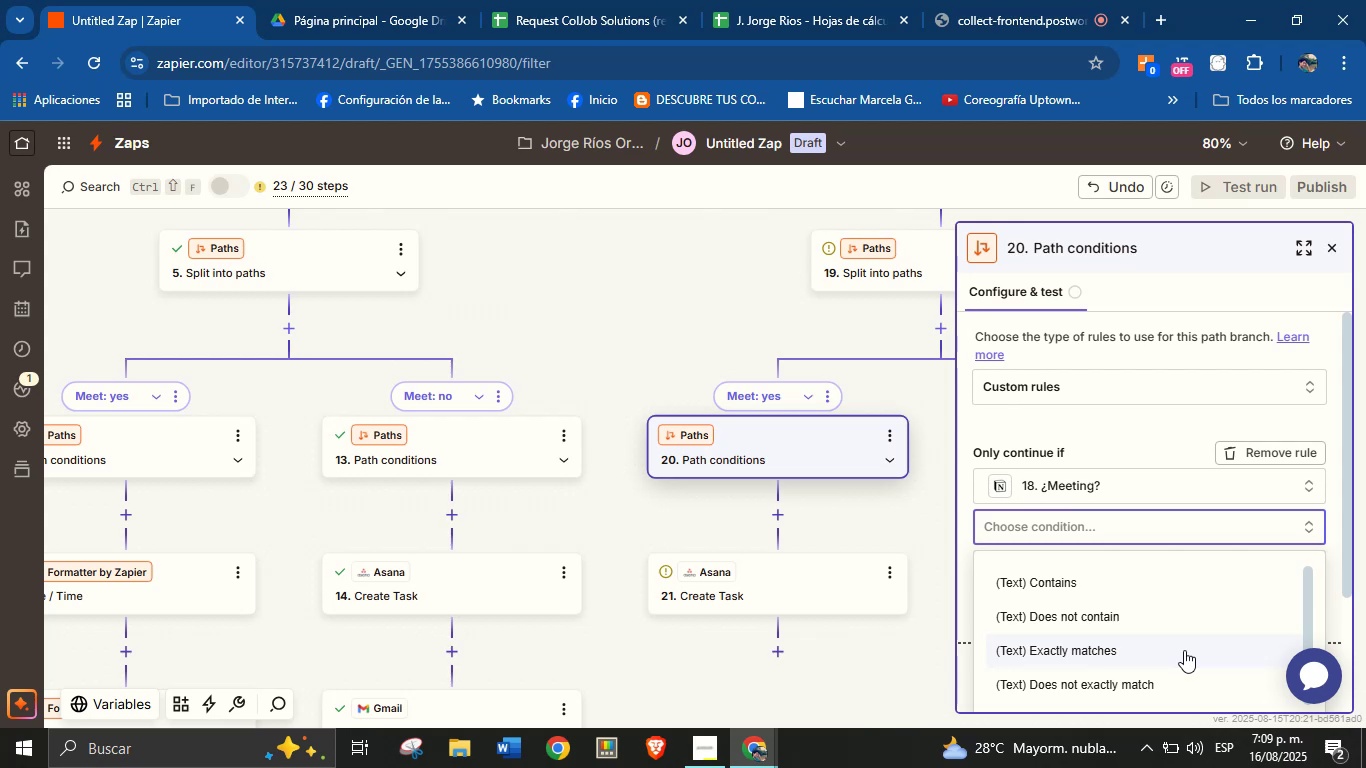 
wait(6.53)
 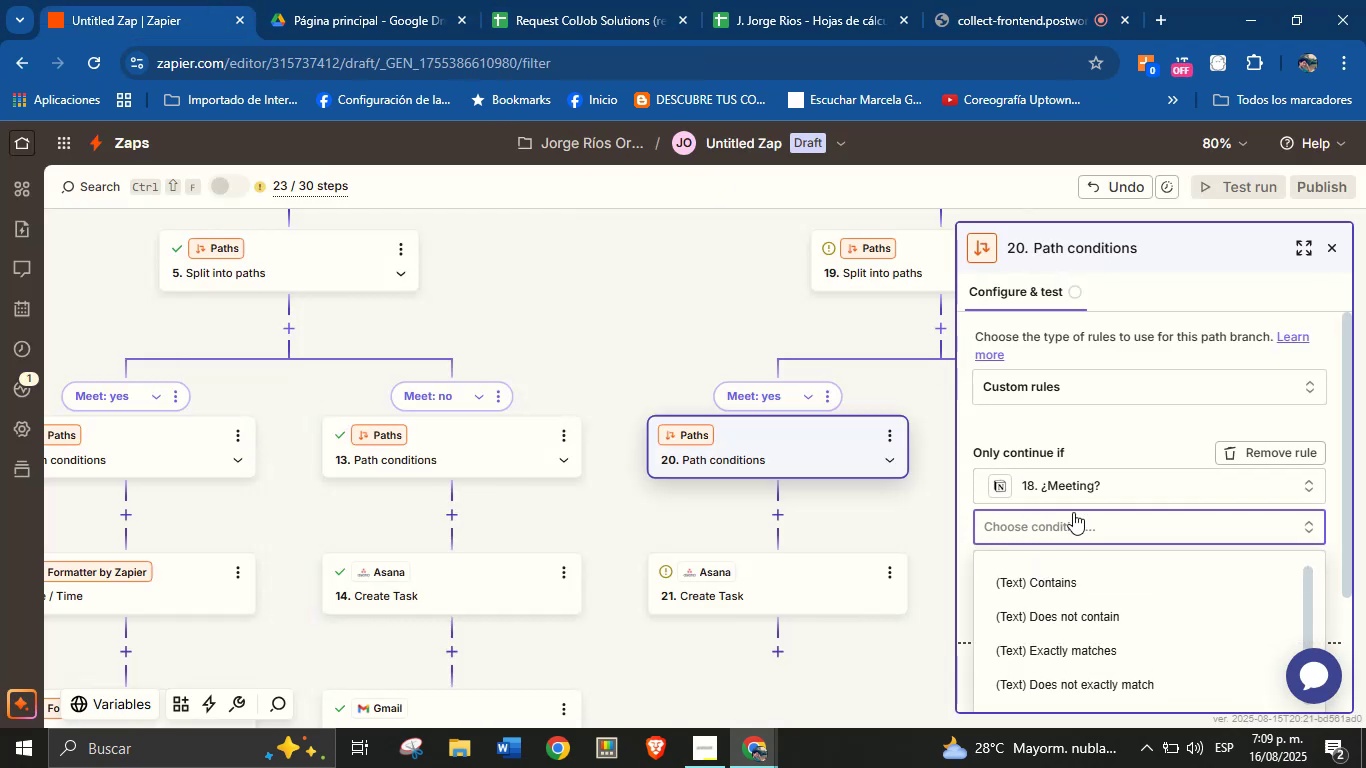 
scroll: coordinate [1083, 506], scroll_direction: down, amount: 2.0
 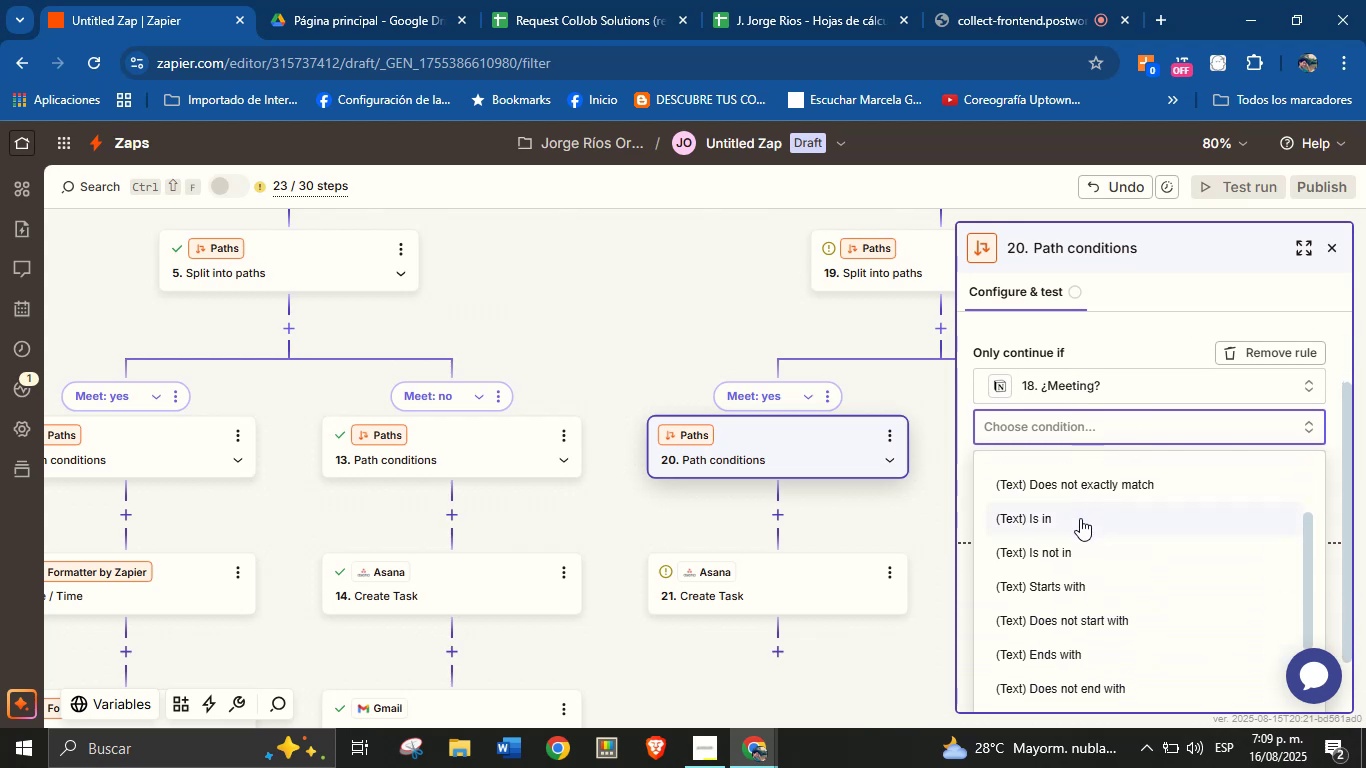 
wait(10.87)
 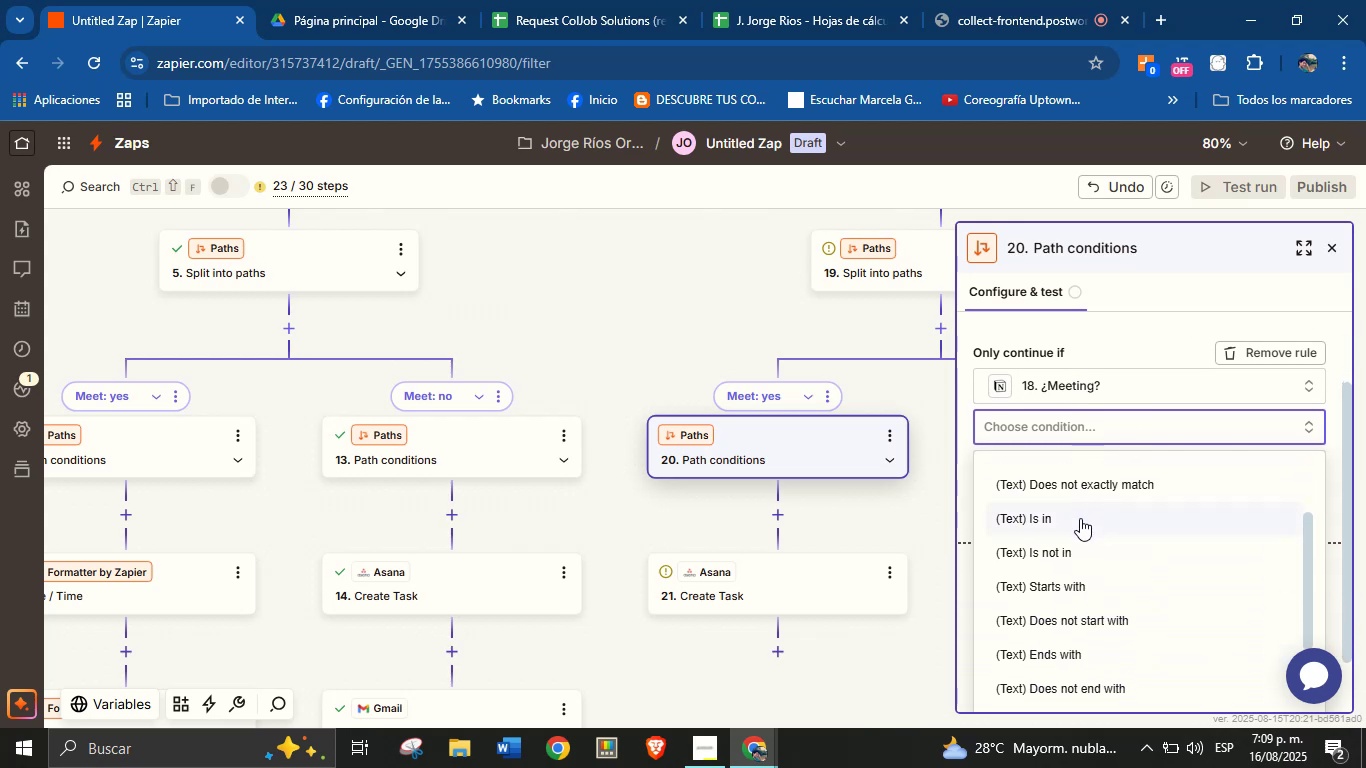 
scroll: coordinate [1133, 369], scroll_direction: down, amount: 15.0
 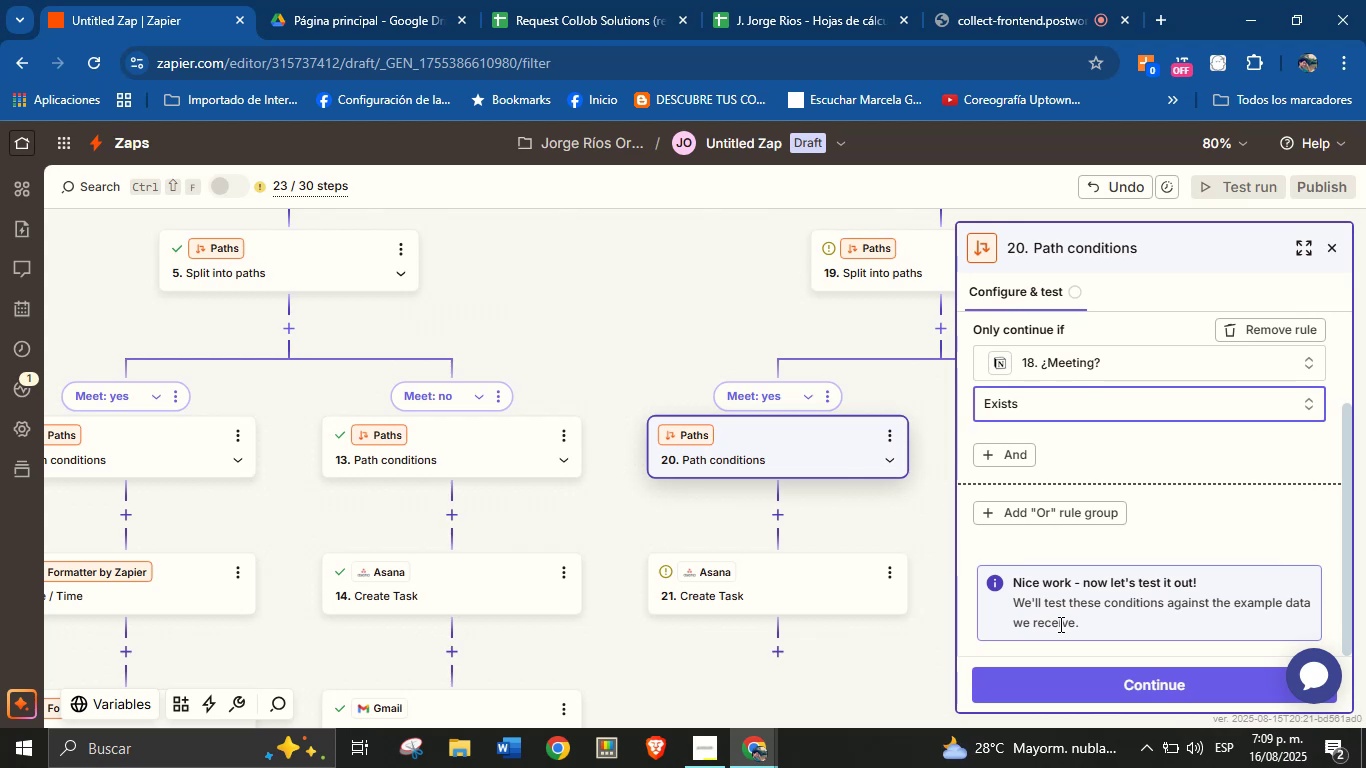 
wait(27.99)
 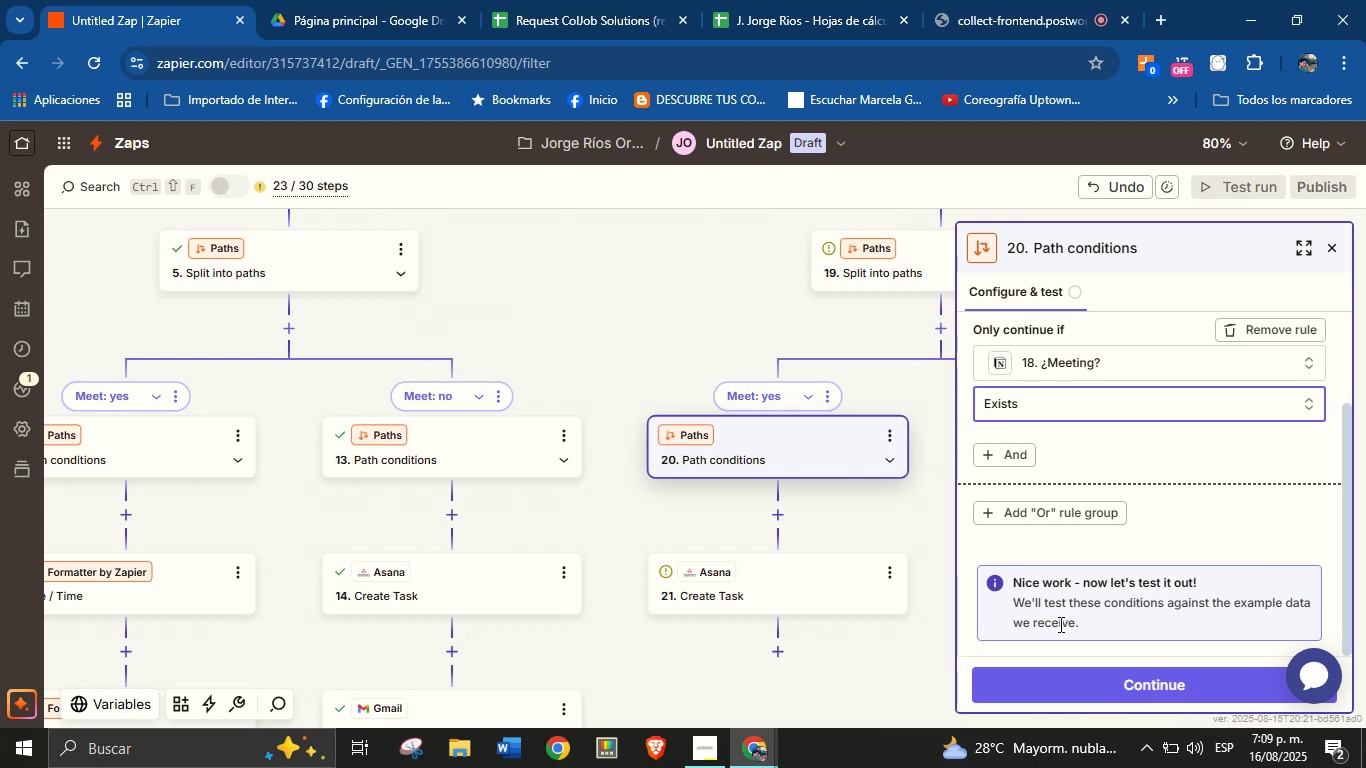 
left_click([1204, 463])
 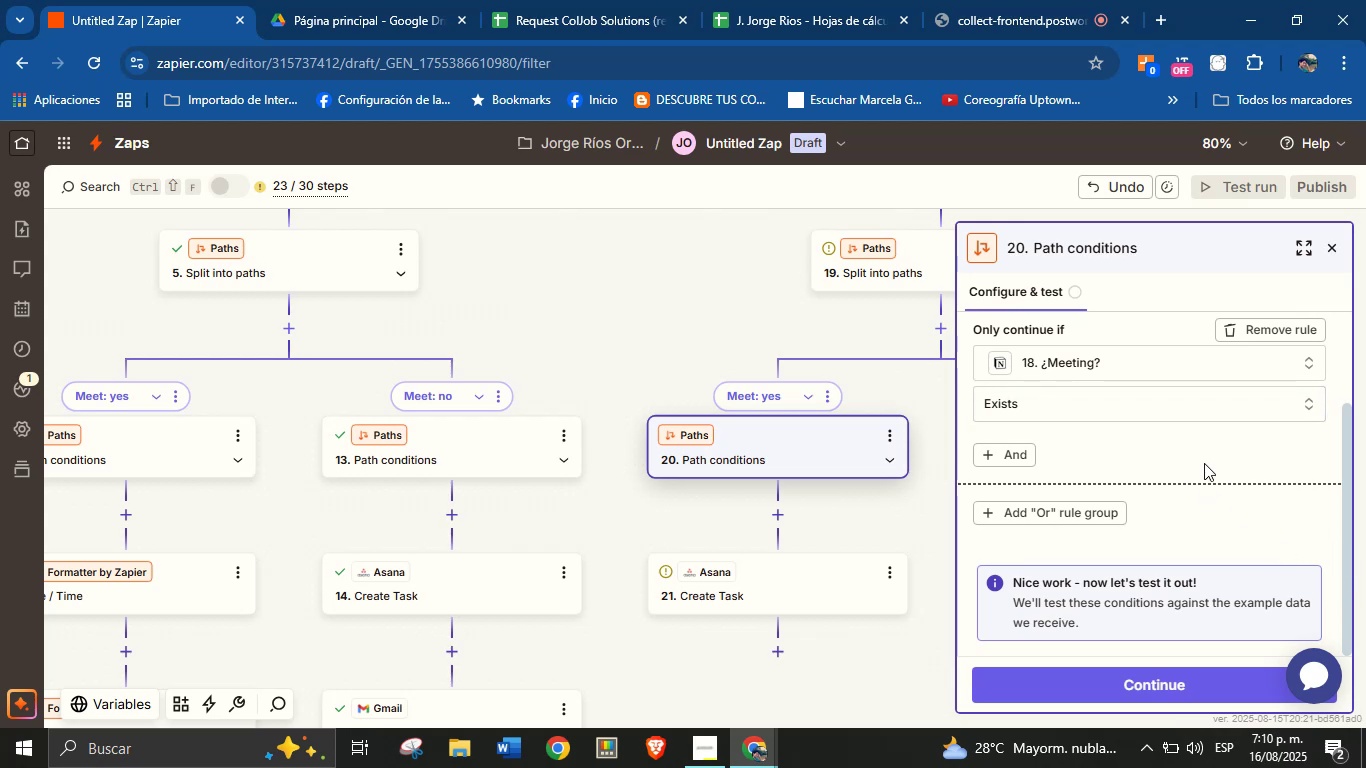 
scroll: coordinate [1203, 461], scroll_direction: none, amount: 0.0
 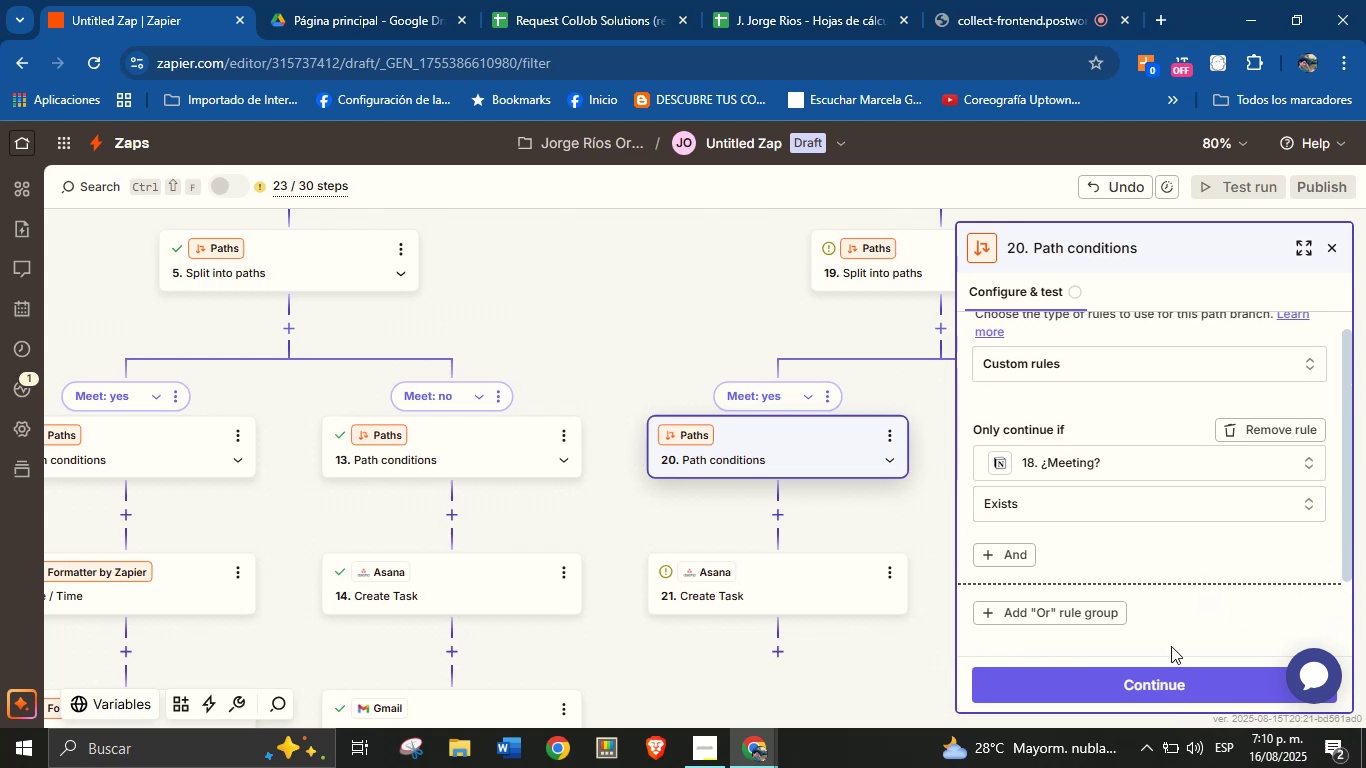 
left_click([1167, 681])
 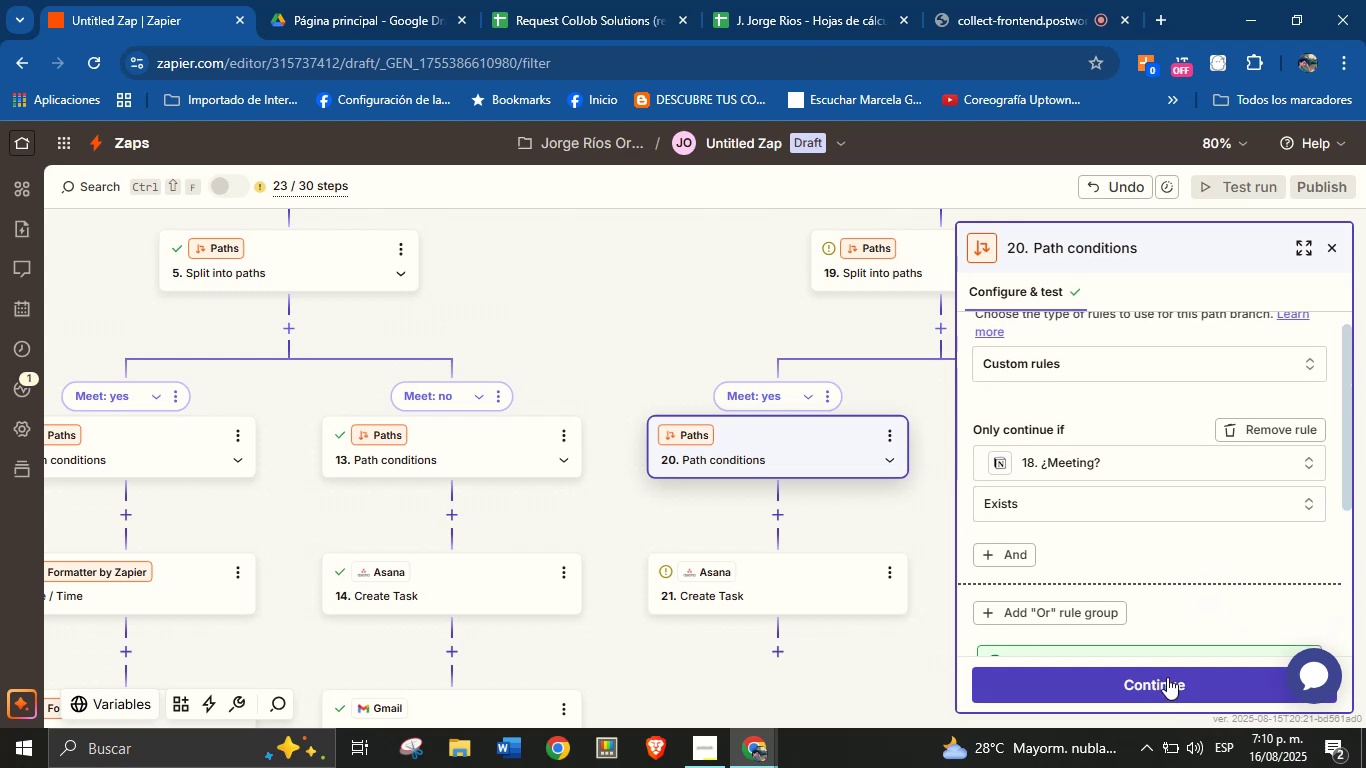 
scroll: coordinate [1147, 555], scroll_direction: down, amount: 2.0
 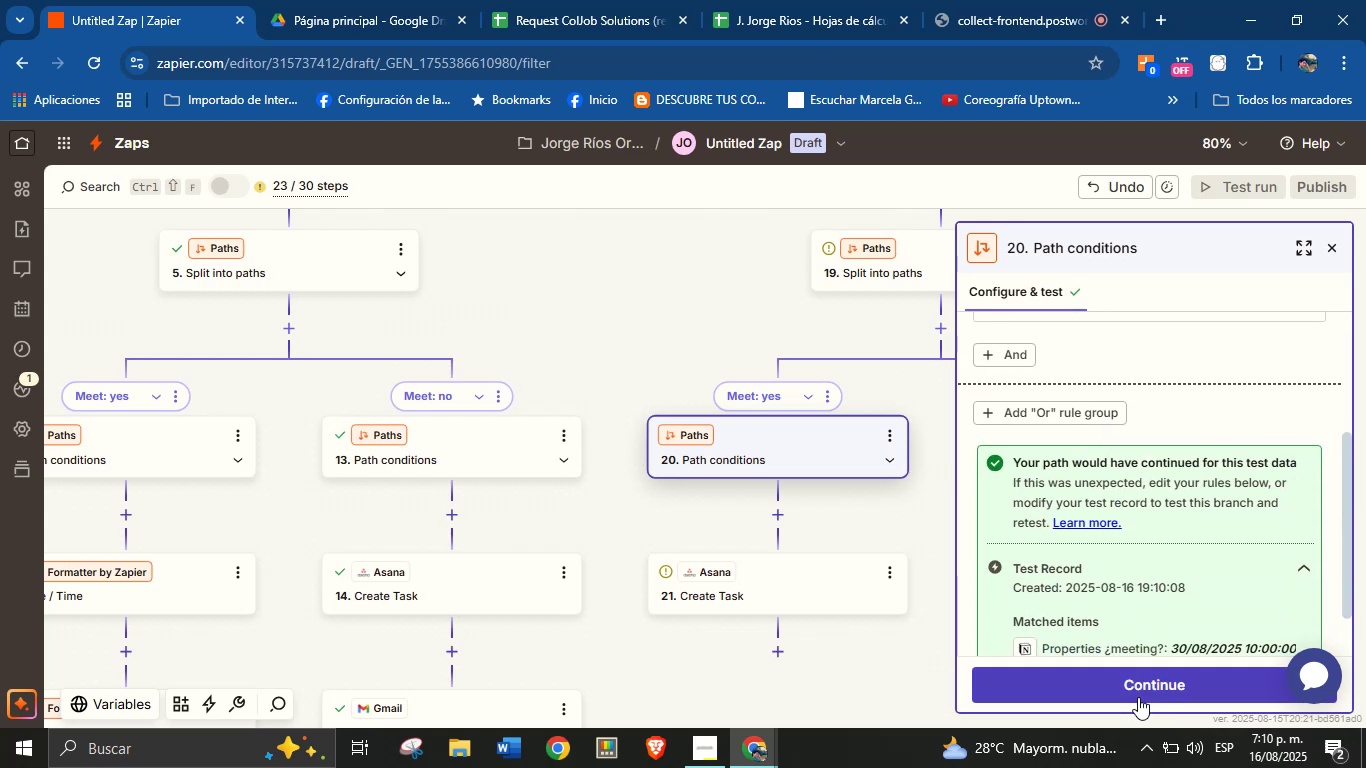 
left_click([1141, 682])
 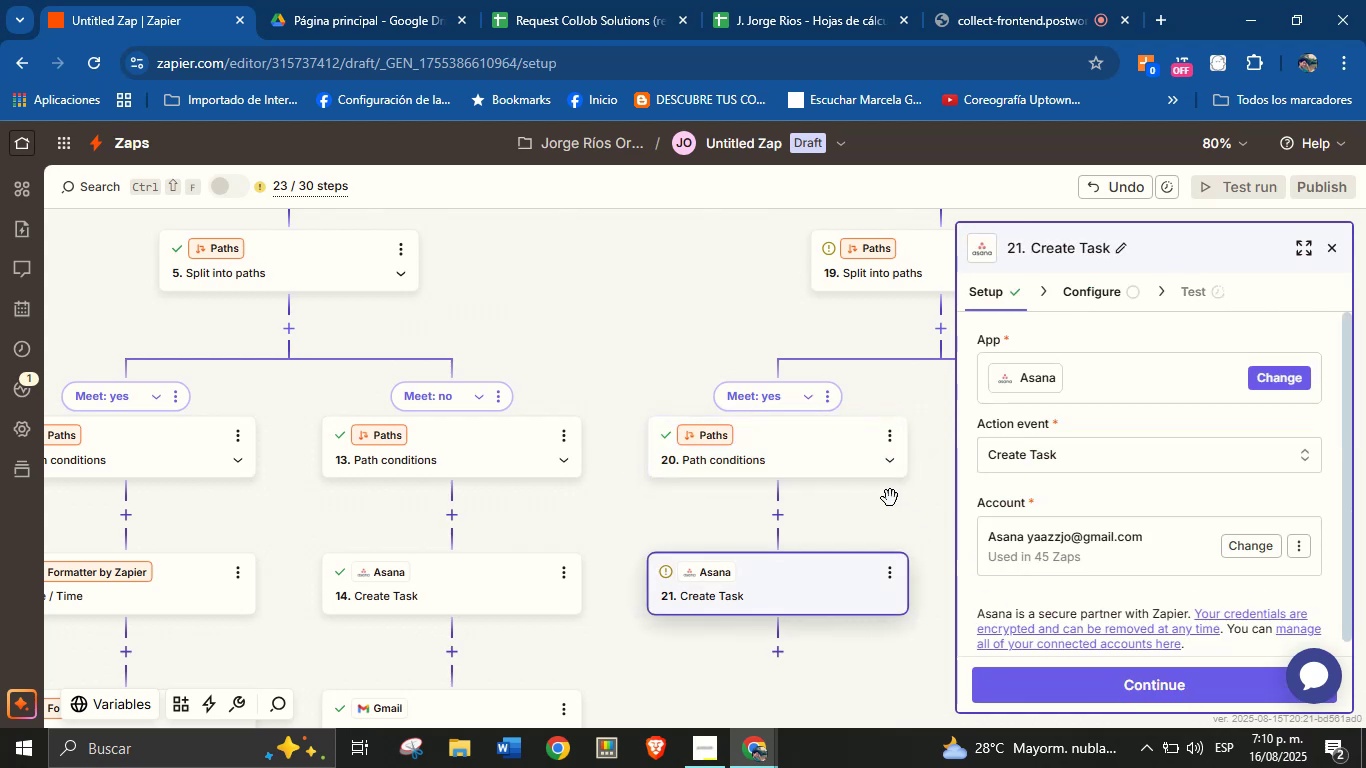 
left_click_drag(start_coordinate=[909, 537], to_coordinate=[869, 487])
 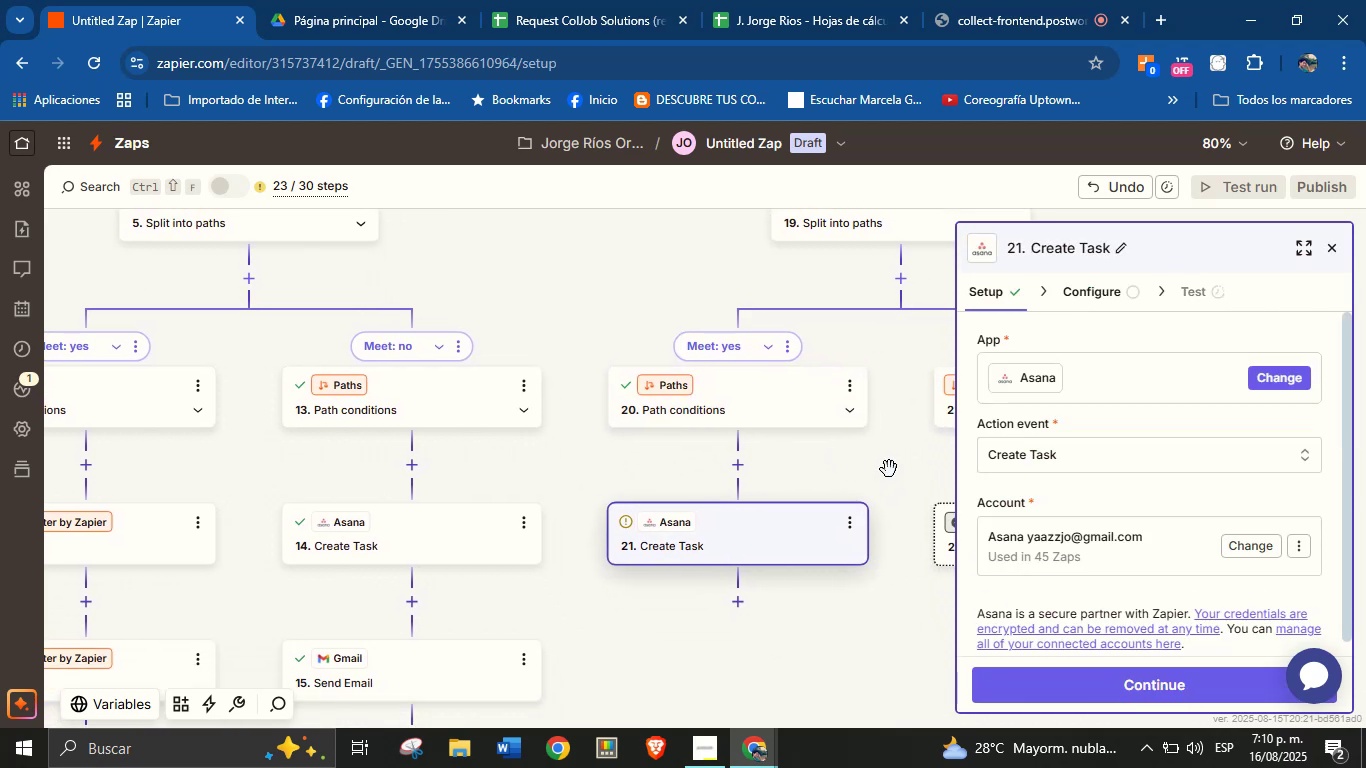 
left_click_drag(start_coordinate=[893, 467], to_coordinate=[733, 490])
 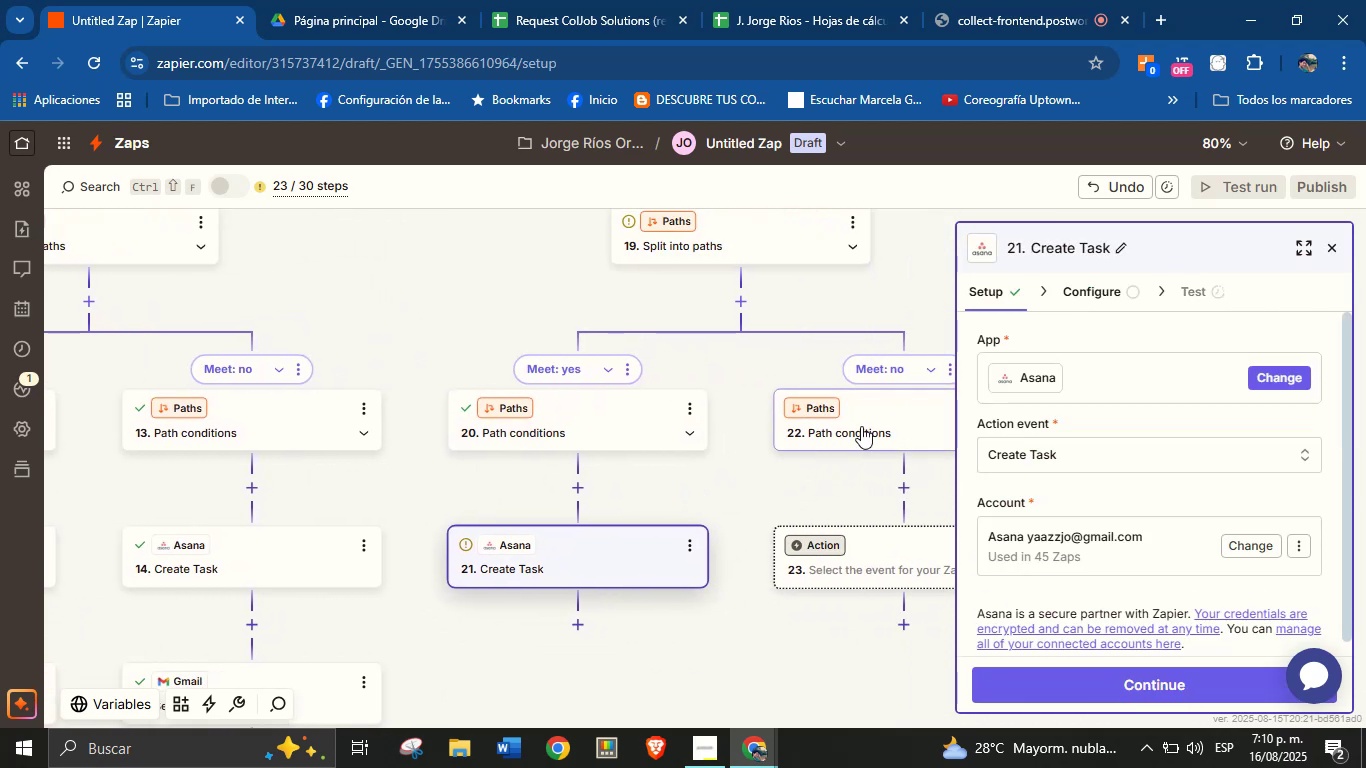 
left_click([865, 425])
 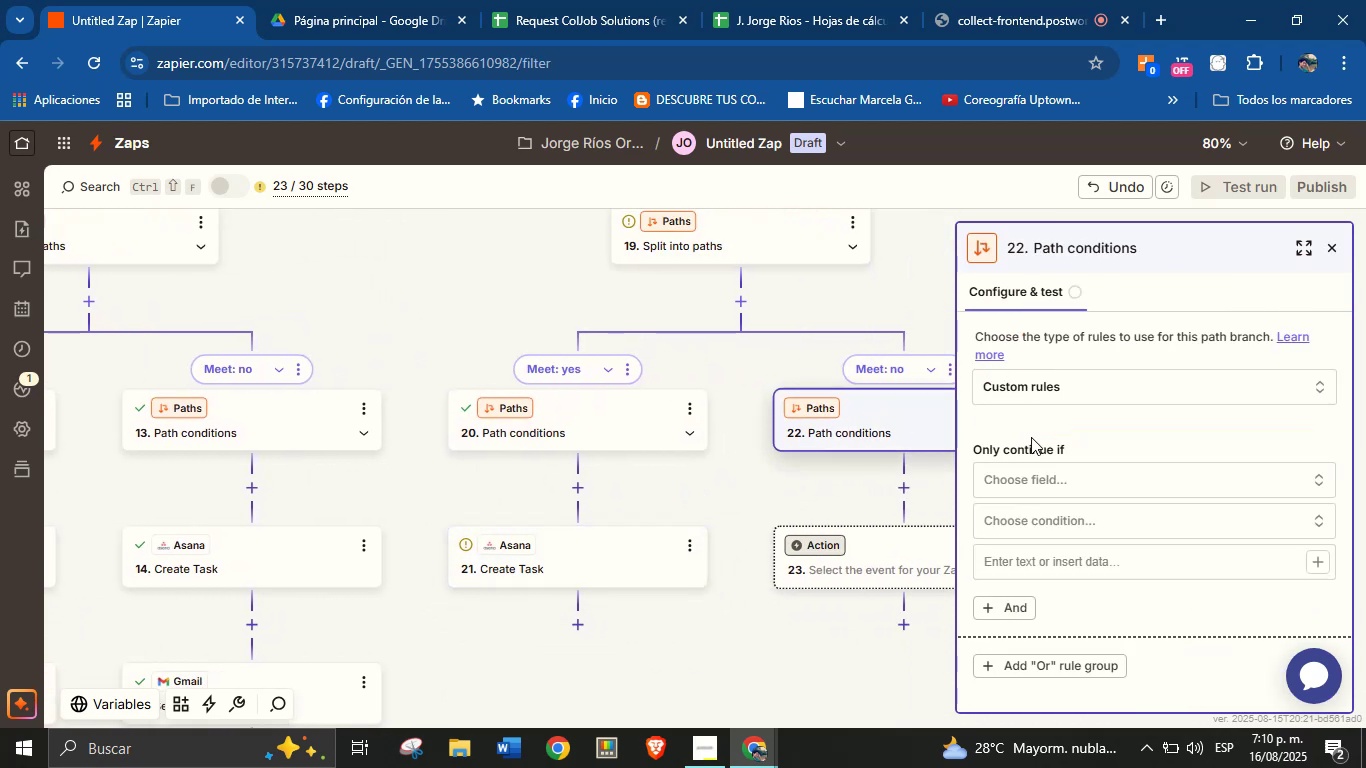 
left_click([1049, 477])
 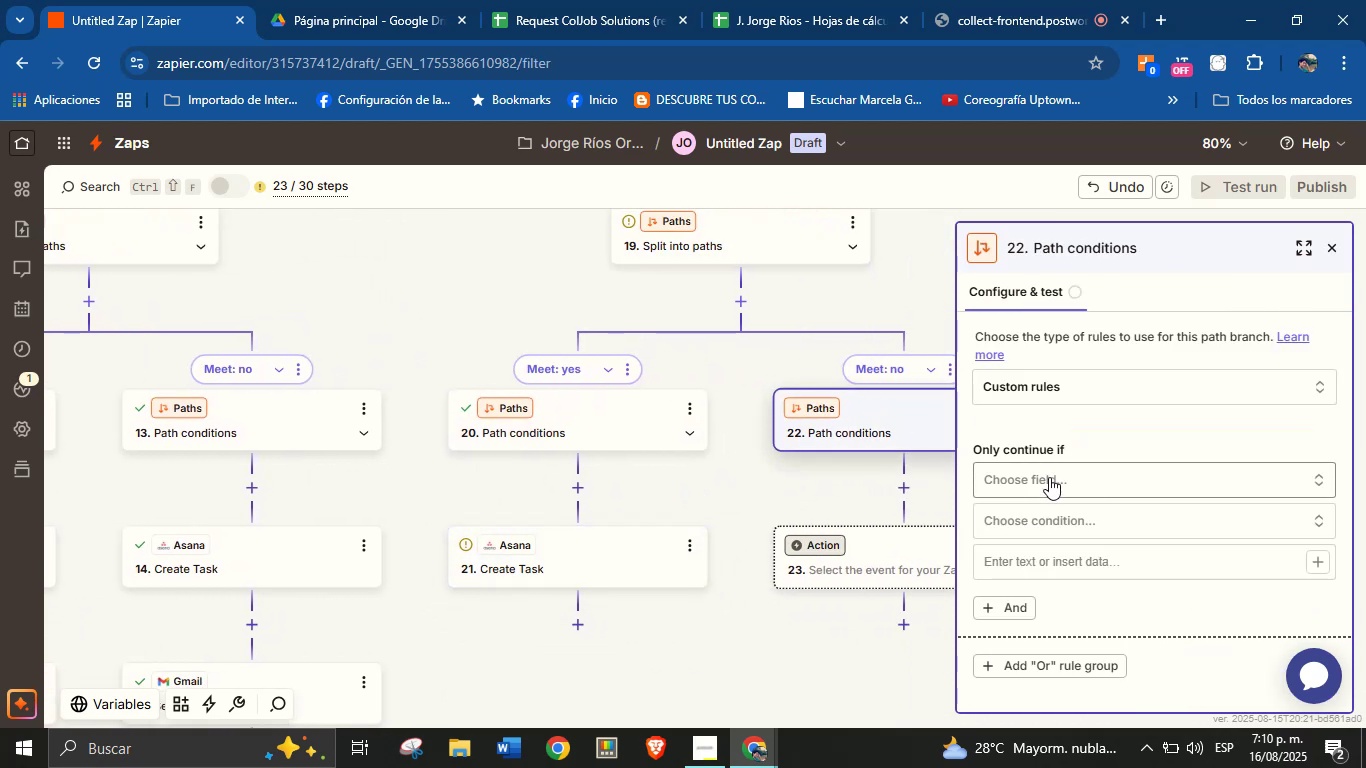 
left_click([1057, 476])
 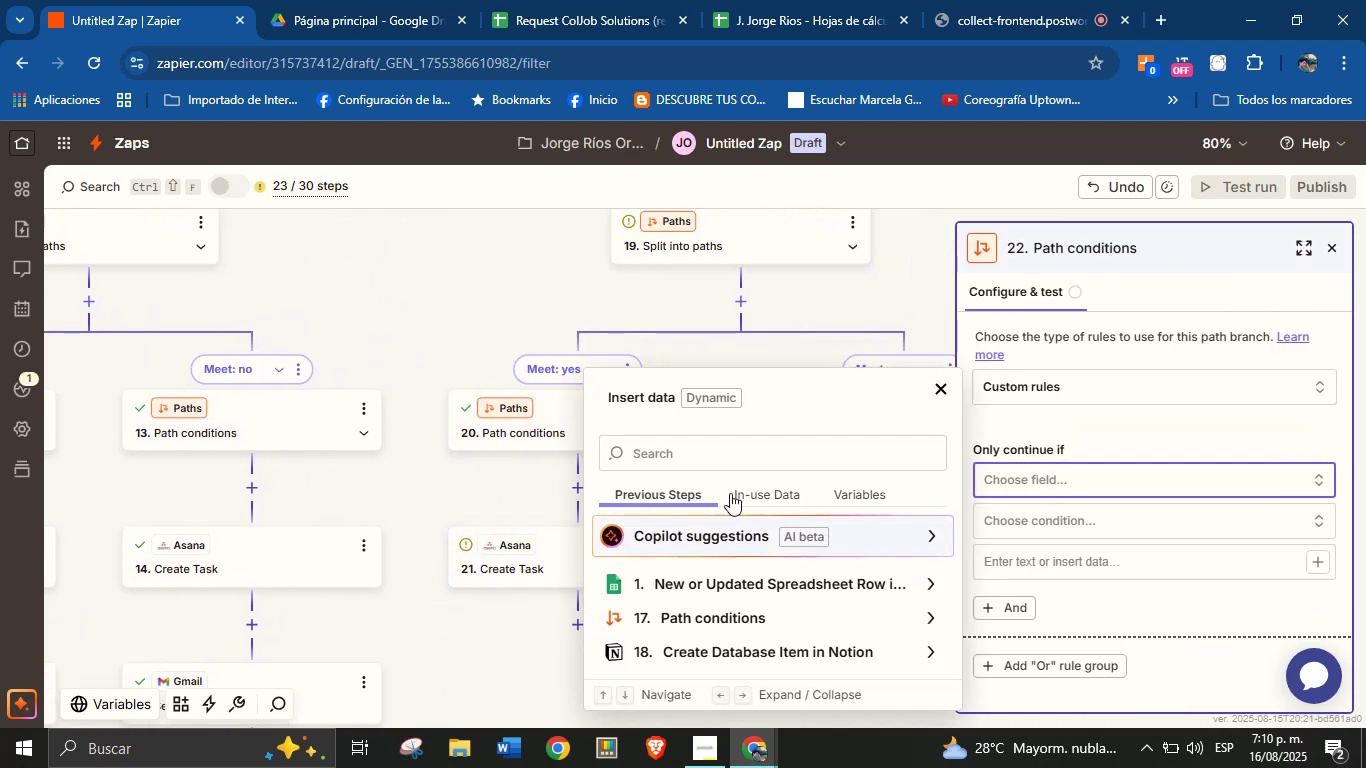 
left_click([725, 466])
 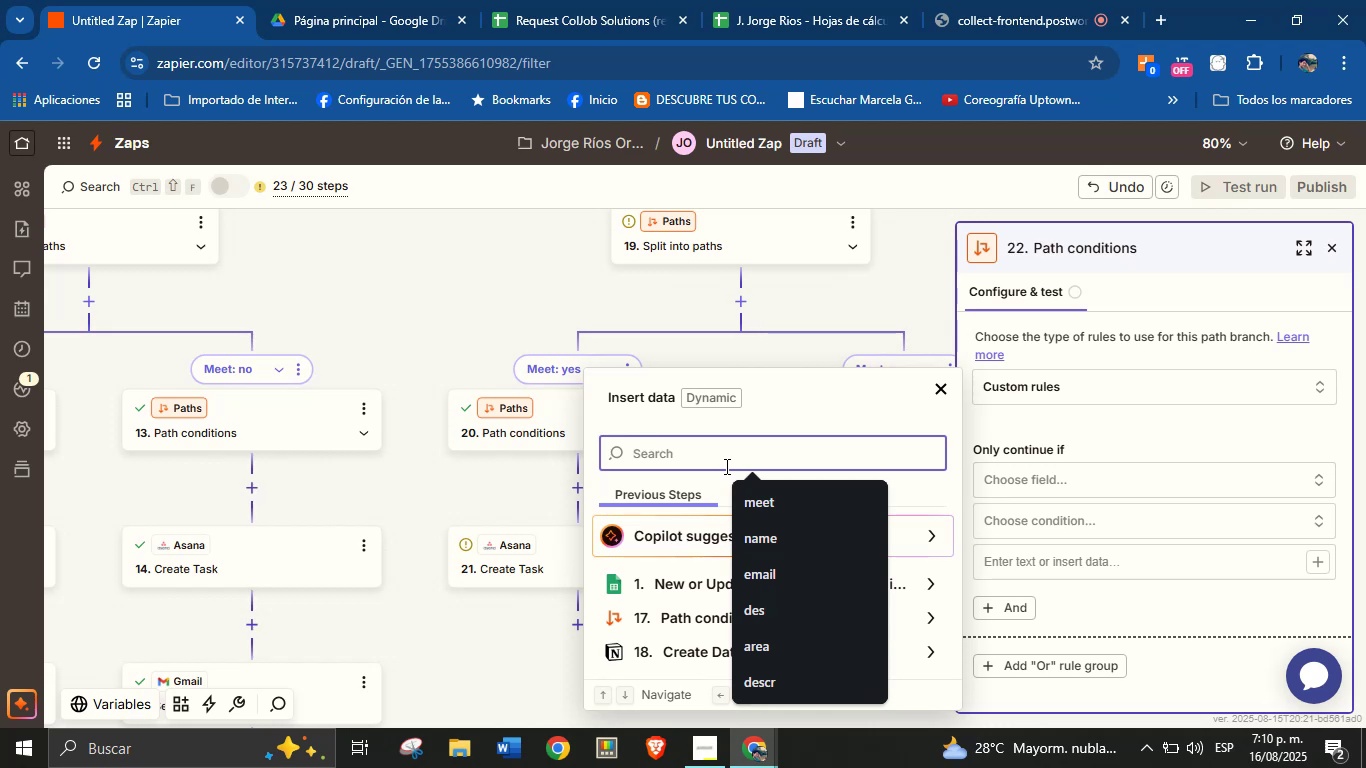 
type(meet)
 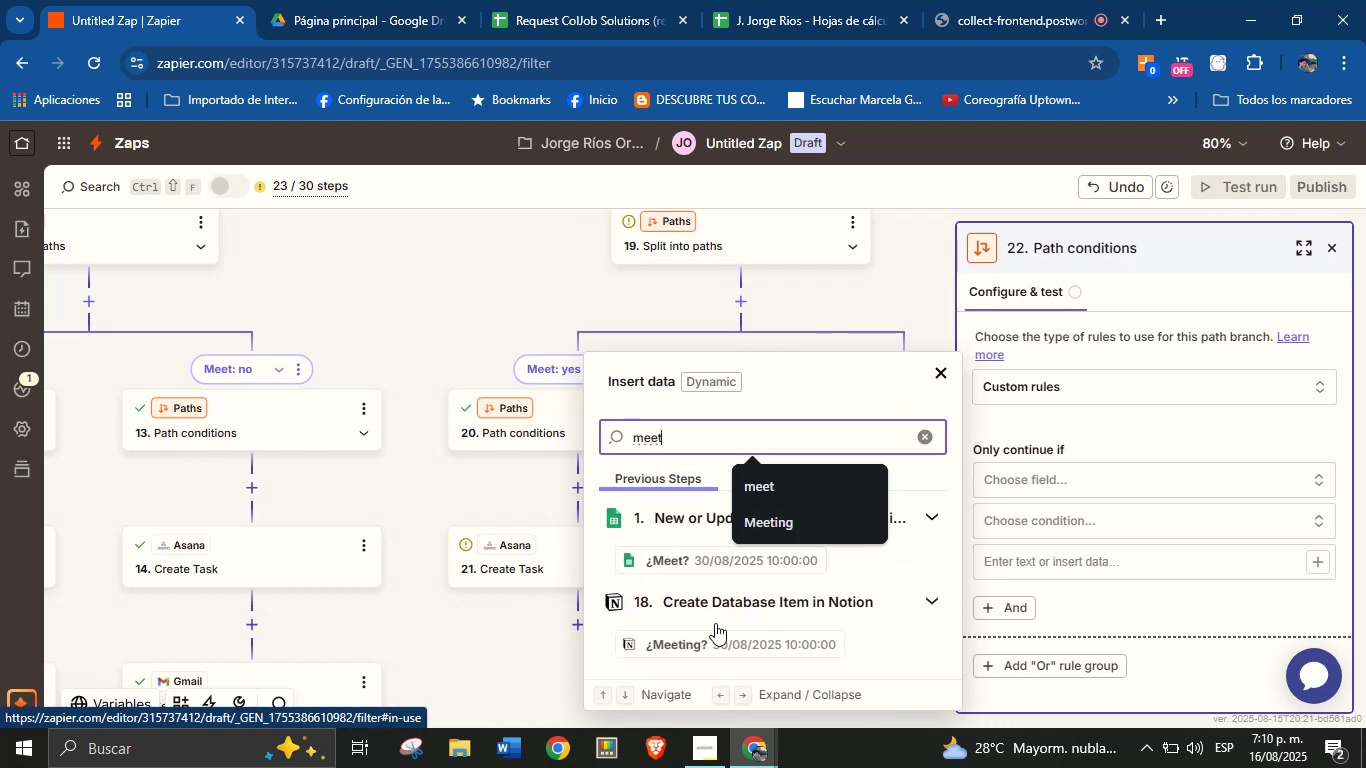 
left_click([718, 630])
 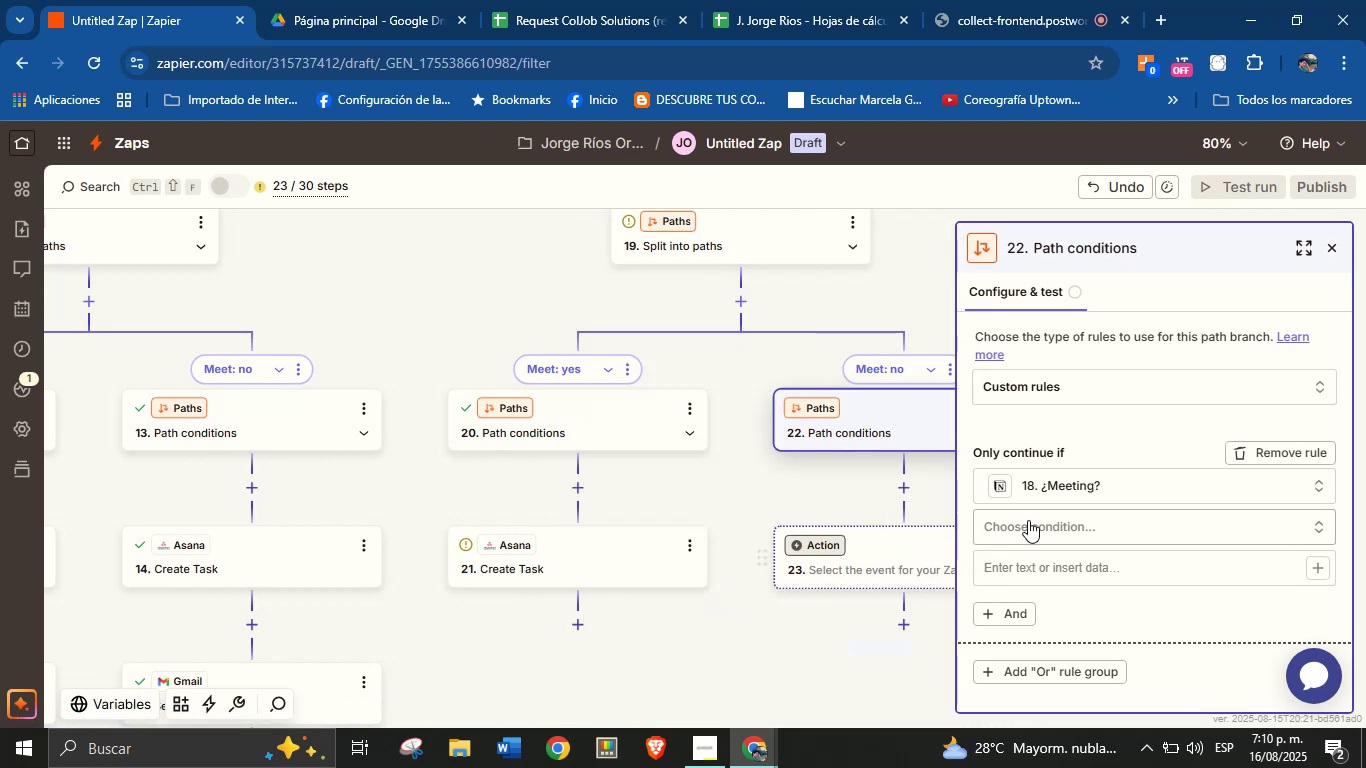 
left_click([1075, 521])
 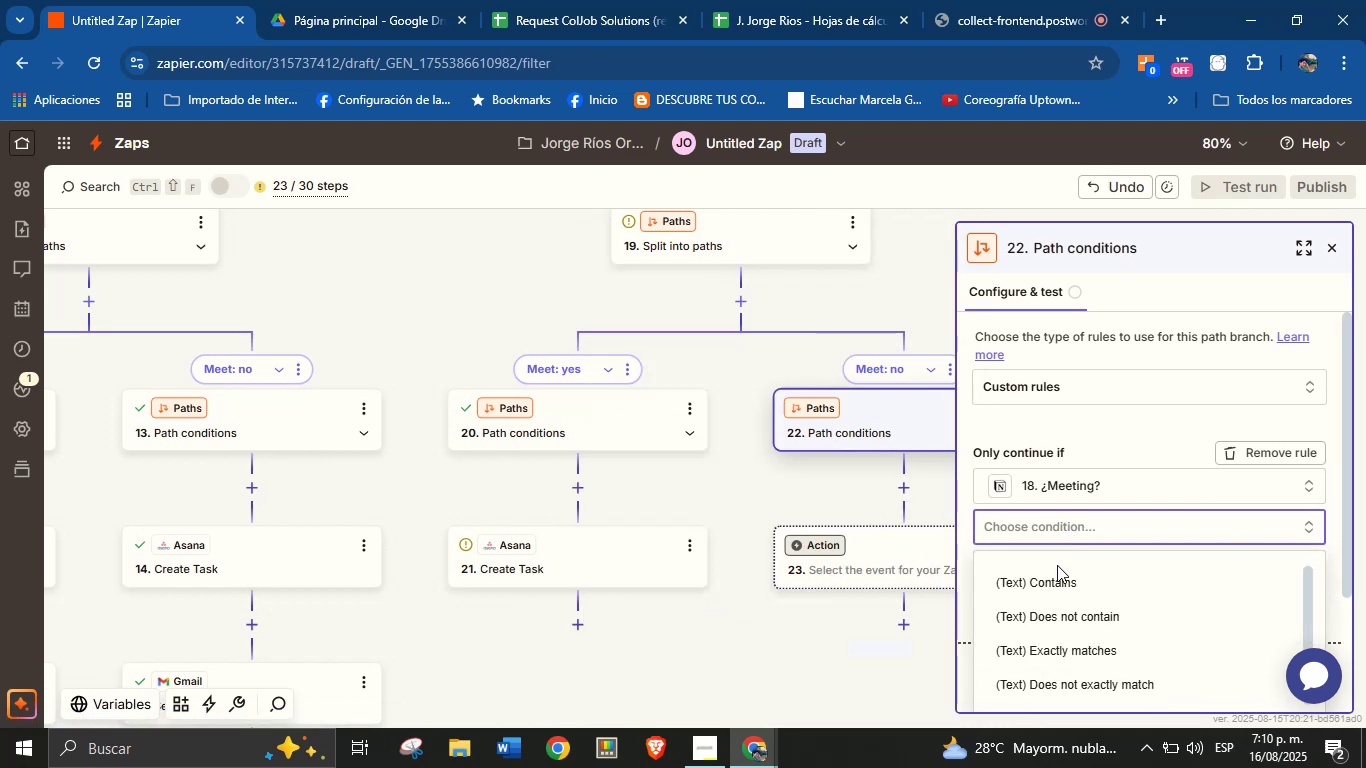 
scroll: coordinate [1128, 546], scroll_direction: down, amount: 8.0
 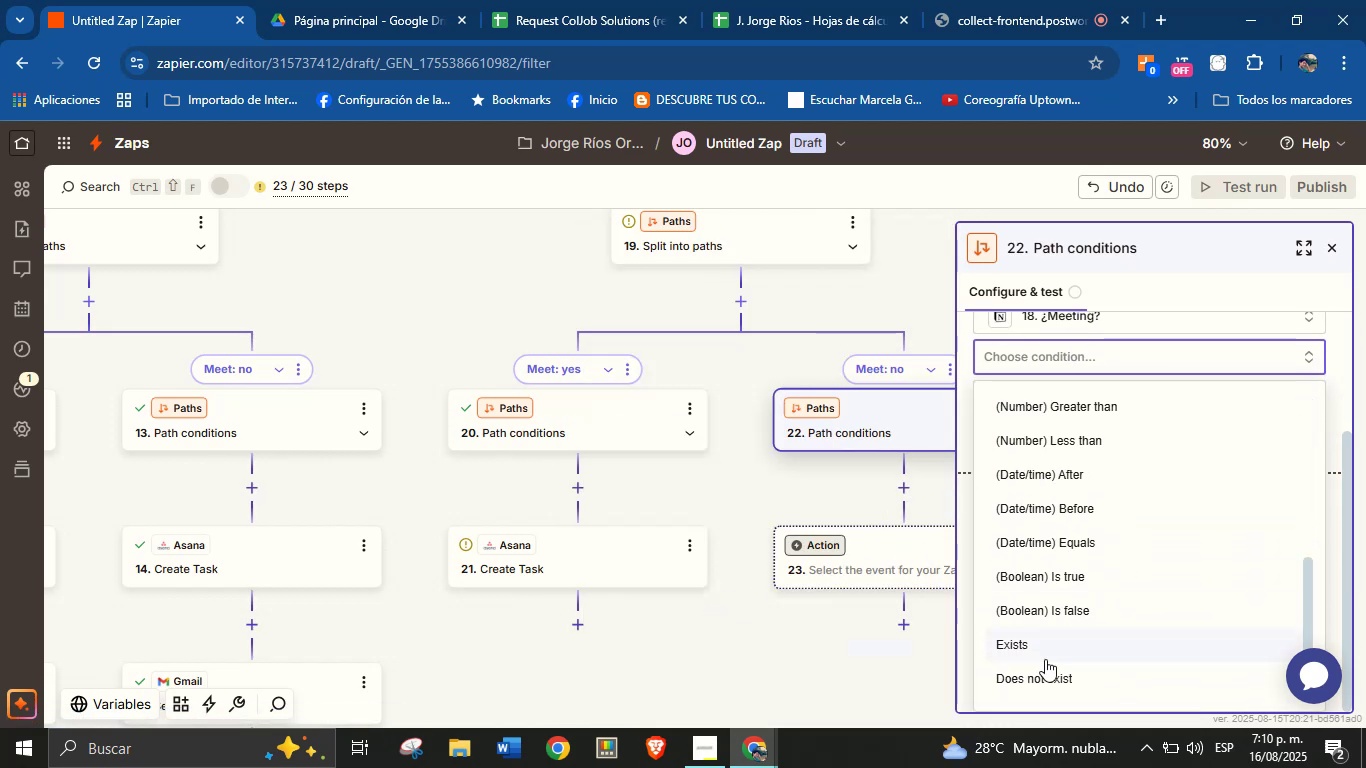 
left_click([1041, 669])
 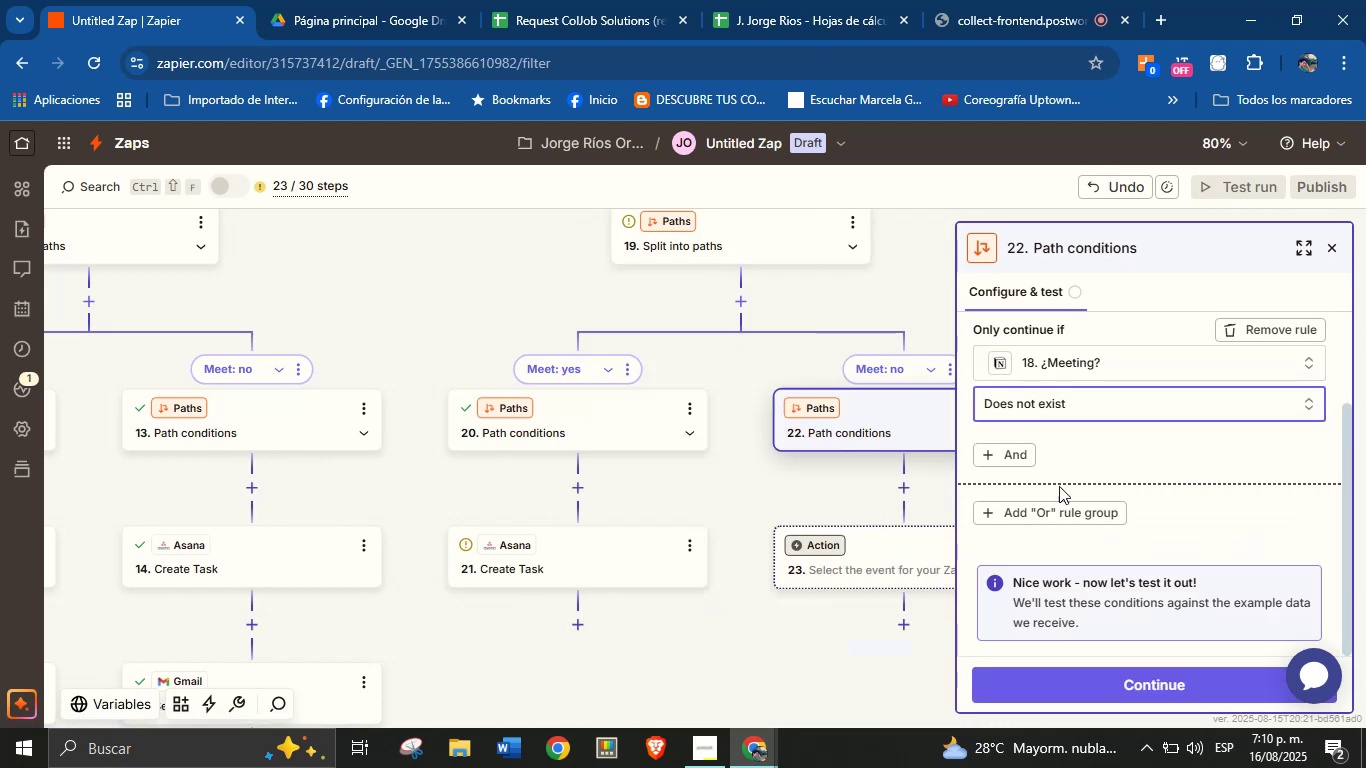 
scroll: coordinate [1113, 459], scroll_direction: down, amount: 2.0
 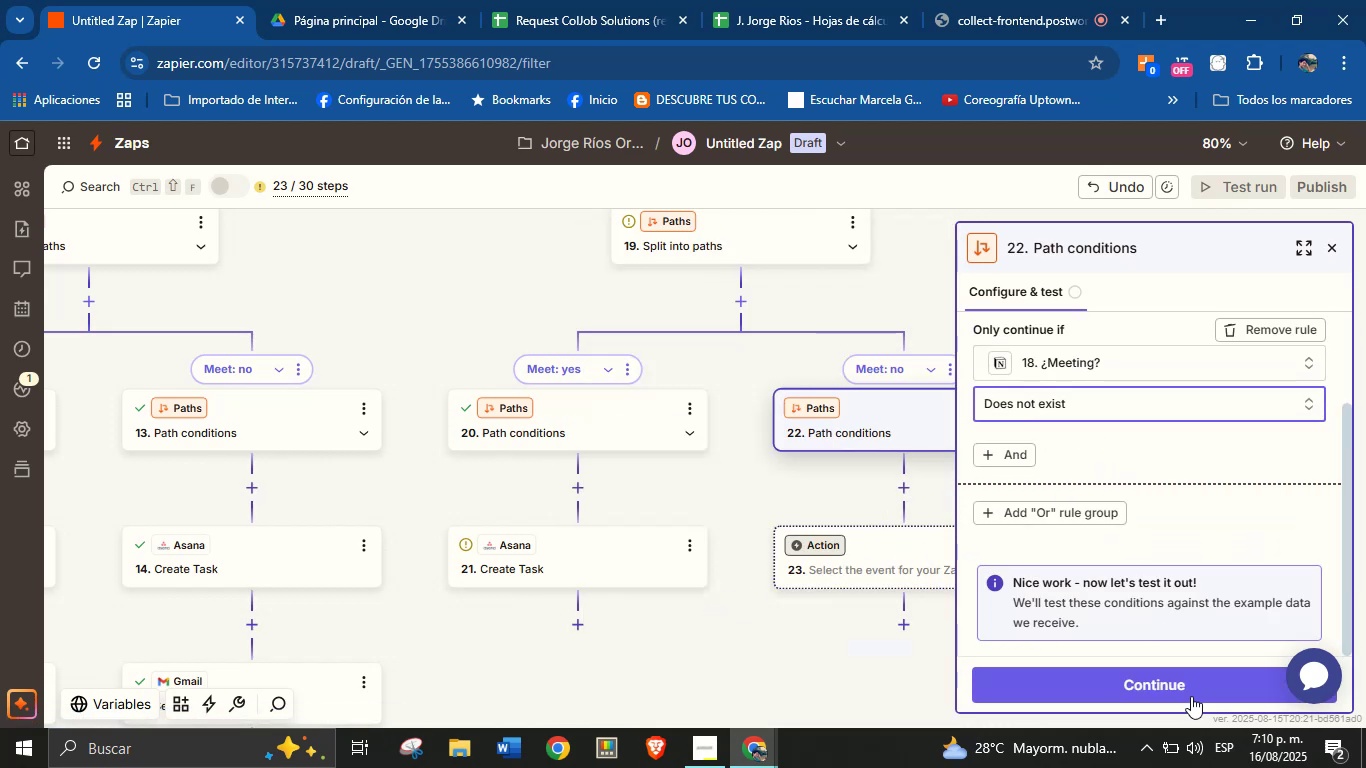 
left_click([1193, 684])
 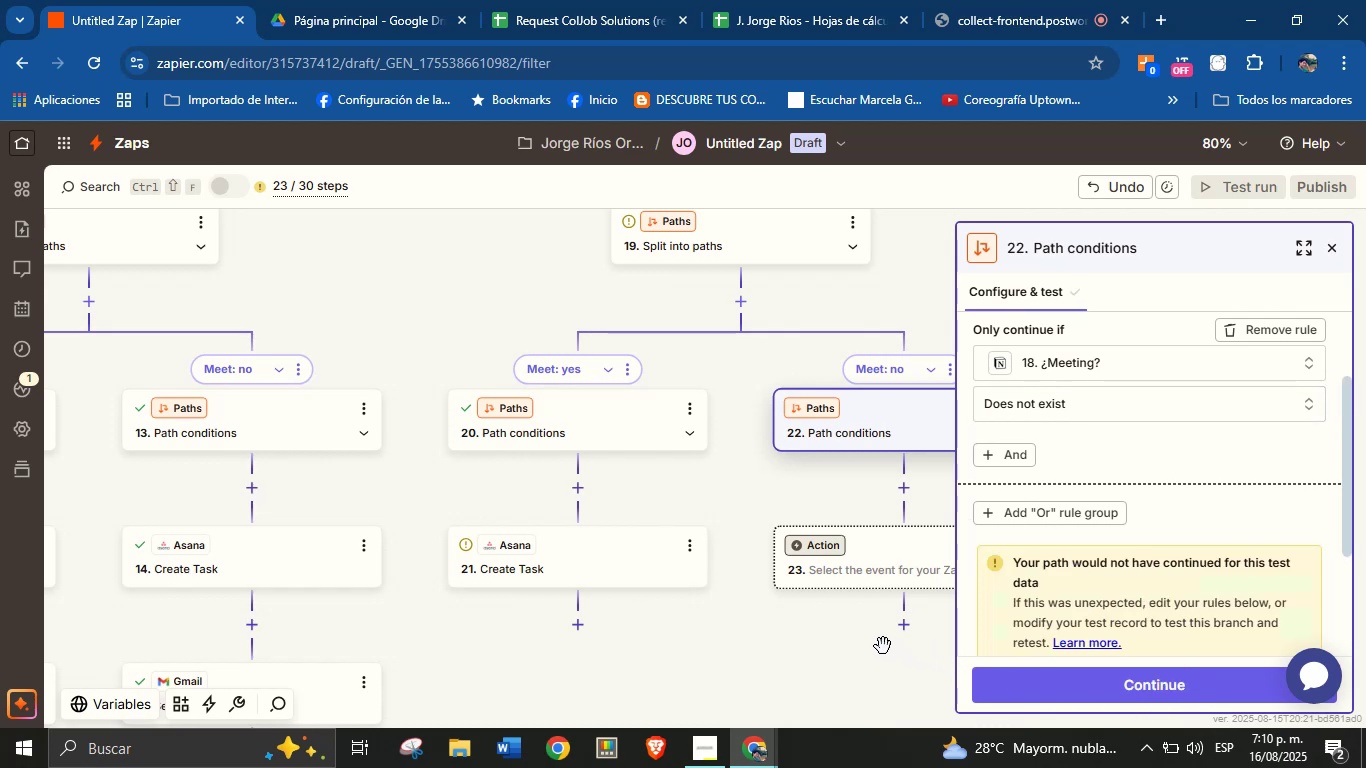 
scroll: coordinate [1128, 461], scroll_direction: down, amount: 1.0
 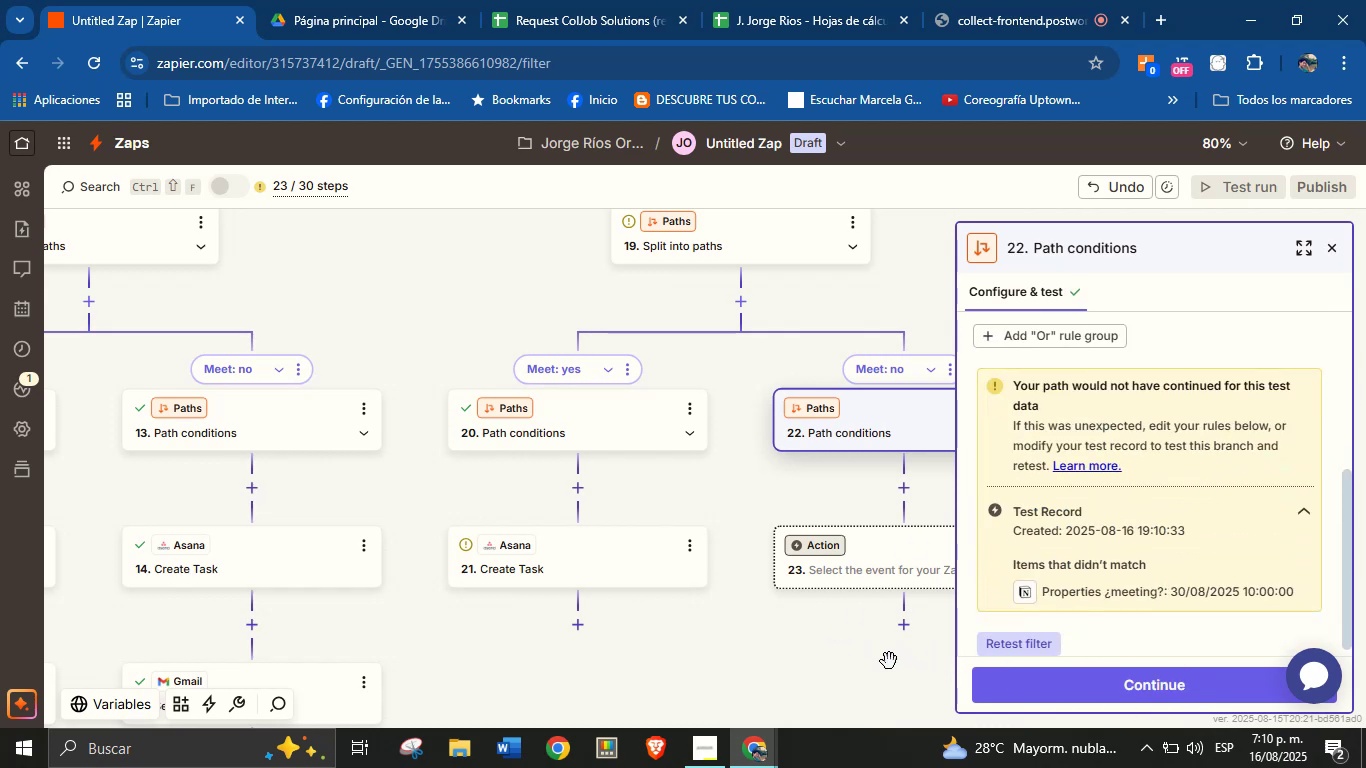 
left_click_drag(start_coordinate=[822, 654], to_coordinate=[803, 624])
 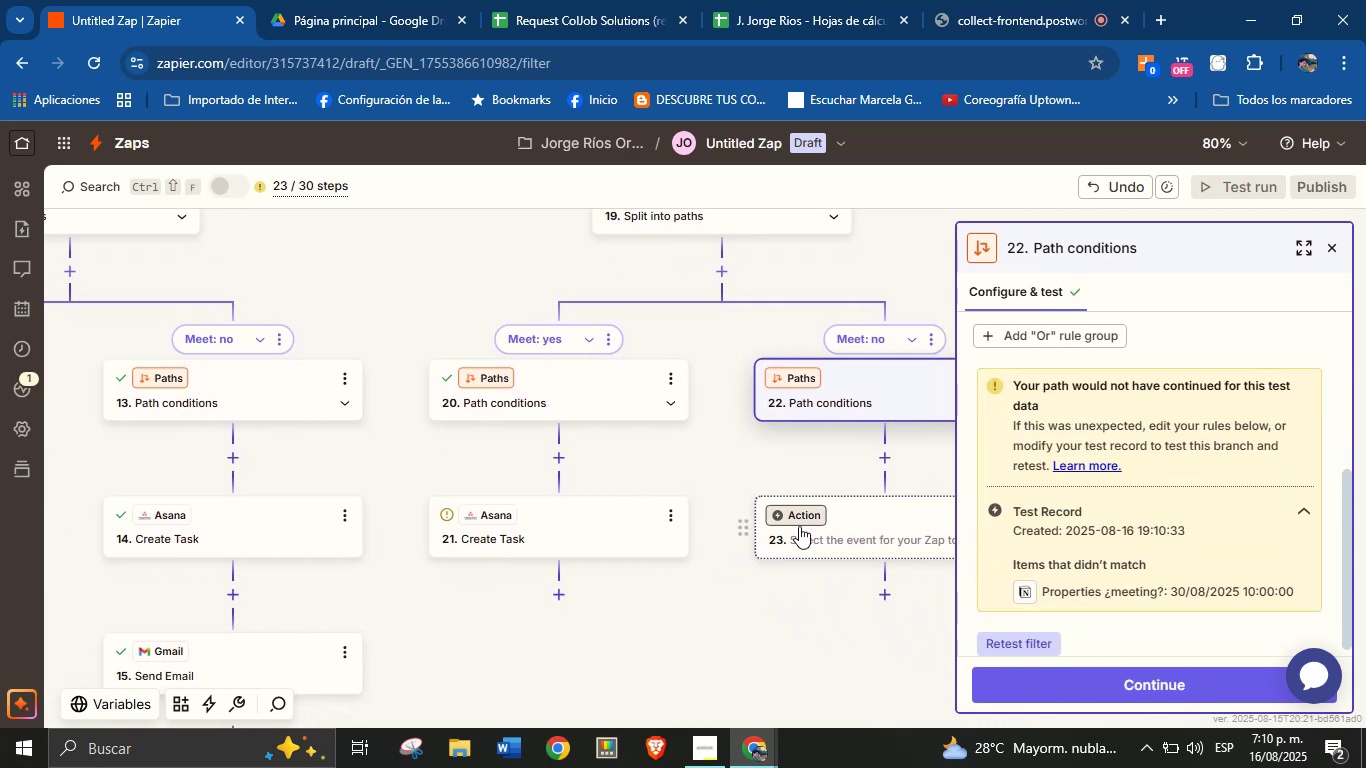 
left_click([801, 518])
 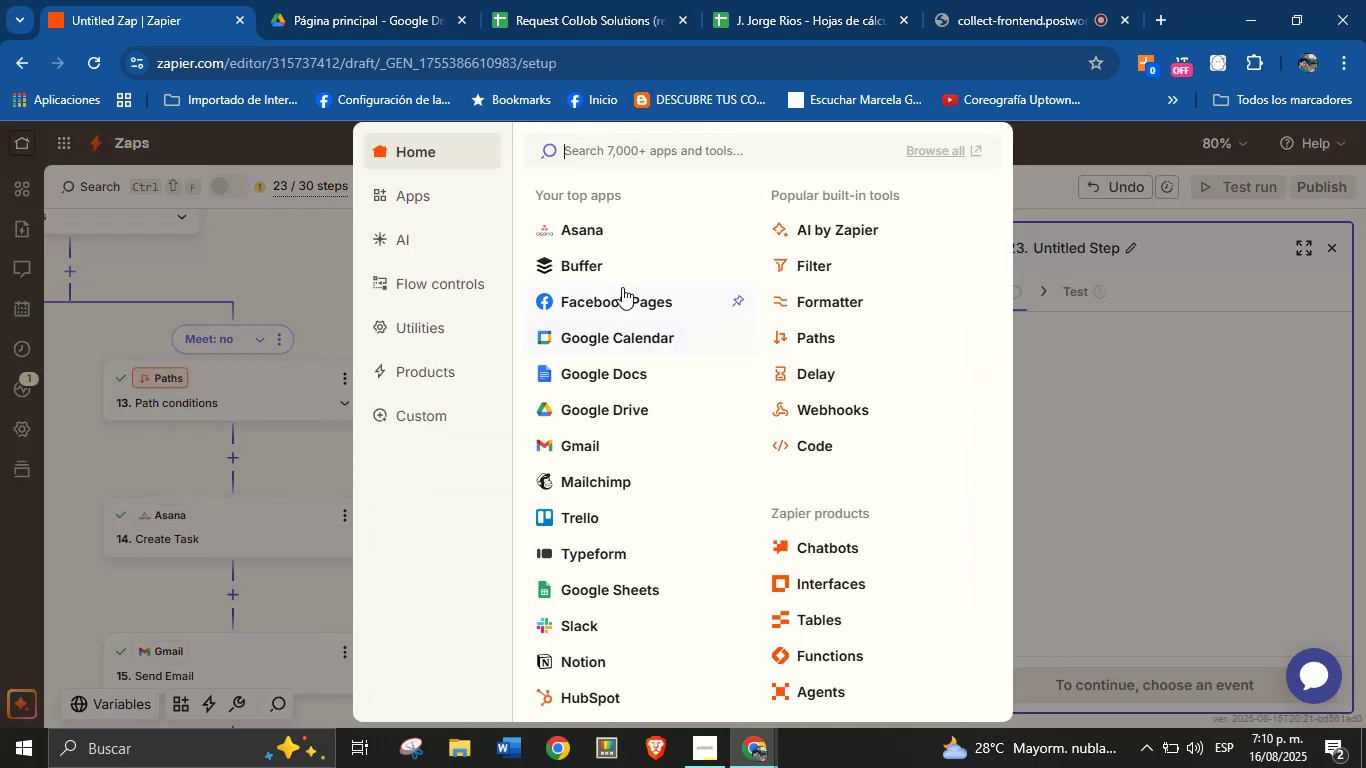 
left_click([606, 234])
 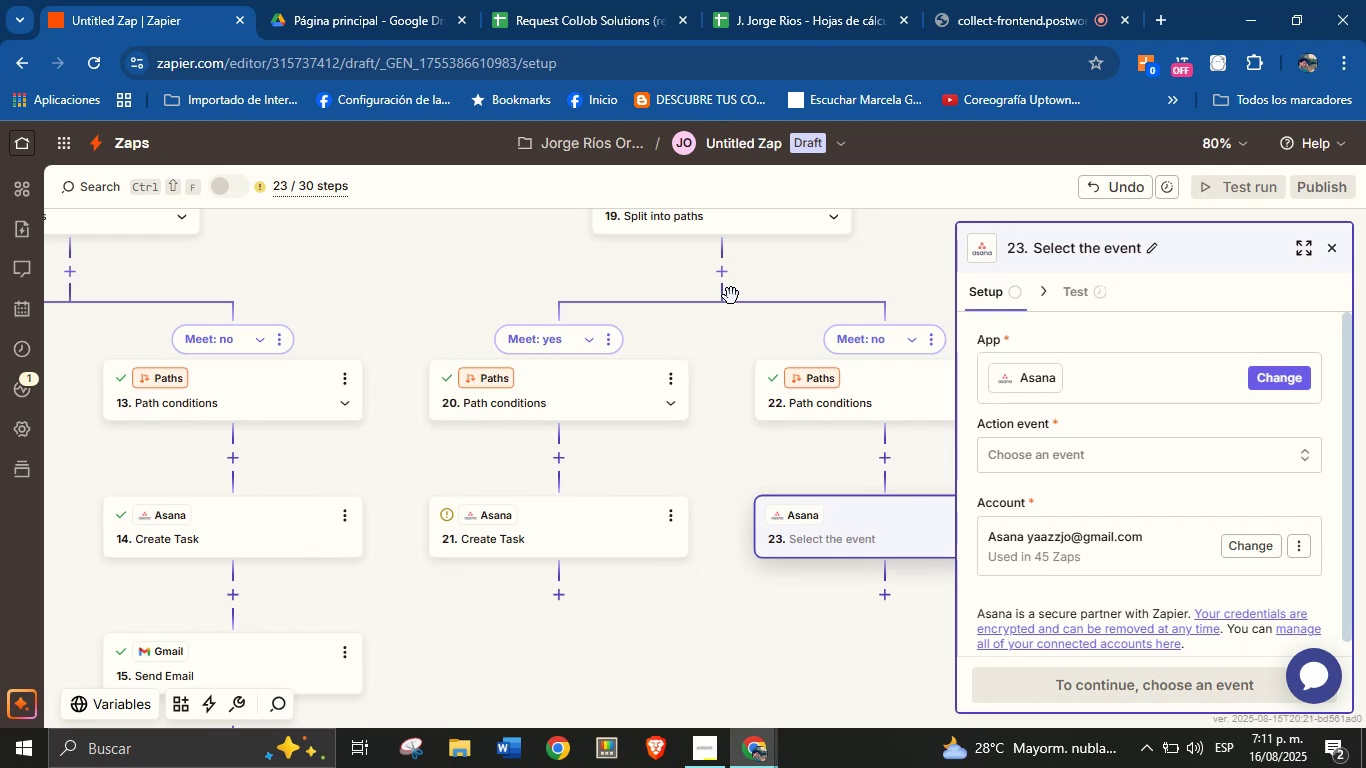 
wait(26.47)
 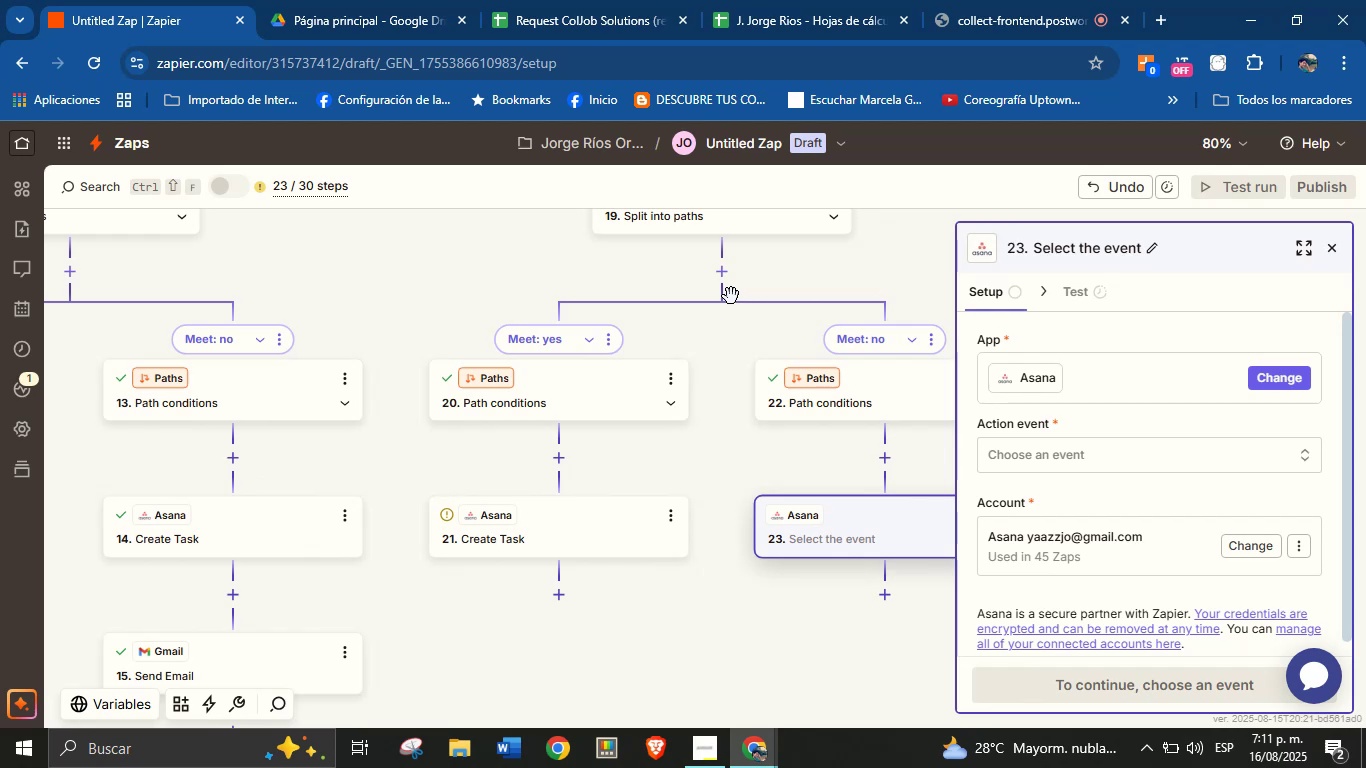 
type(task)
 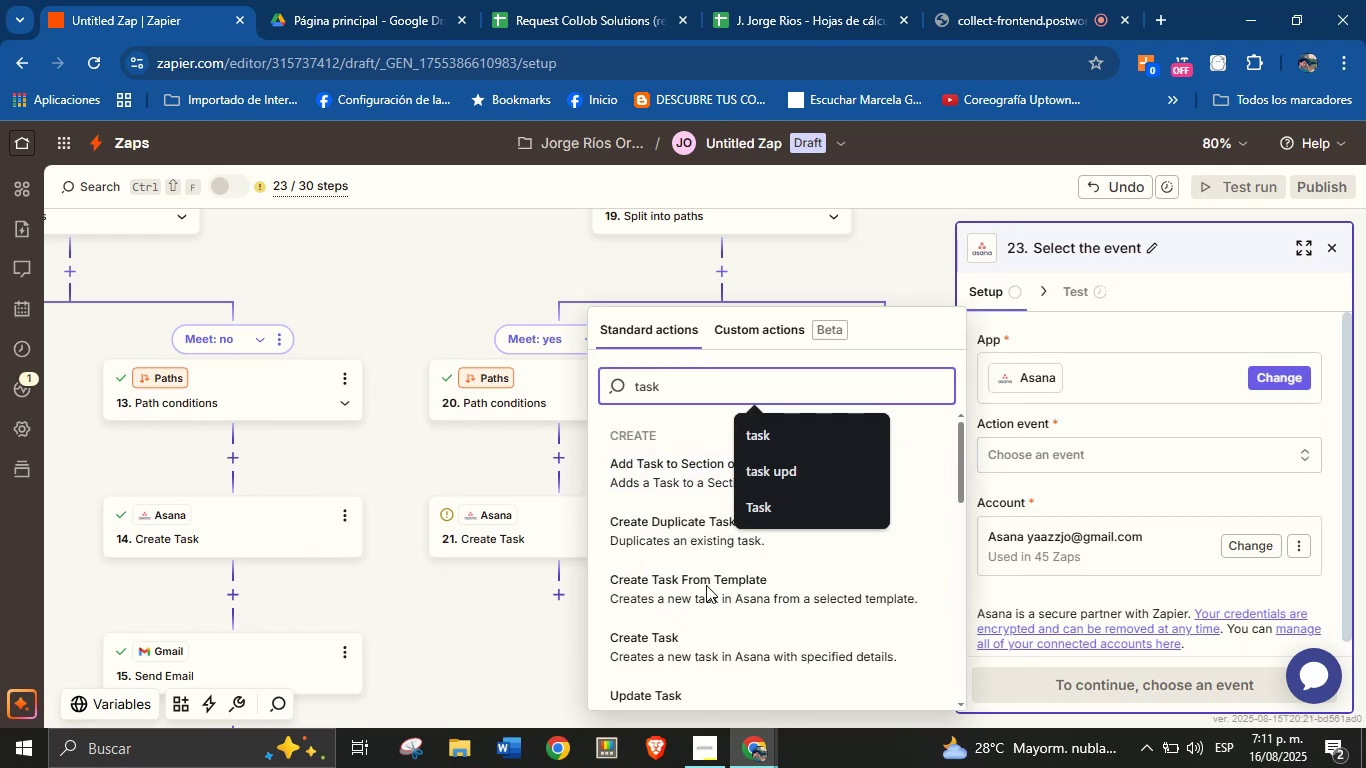 
left_click([693, 653])
 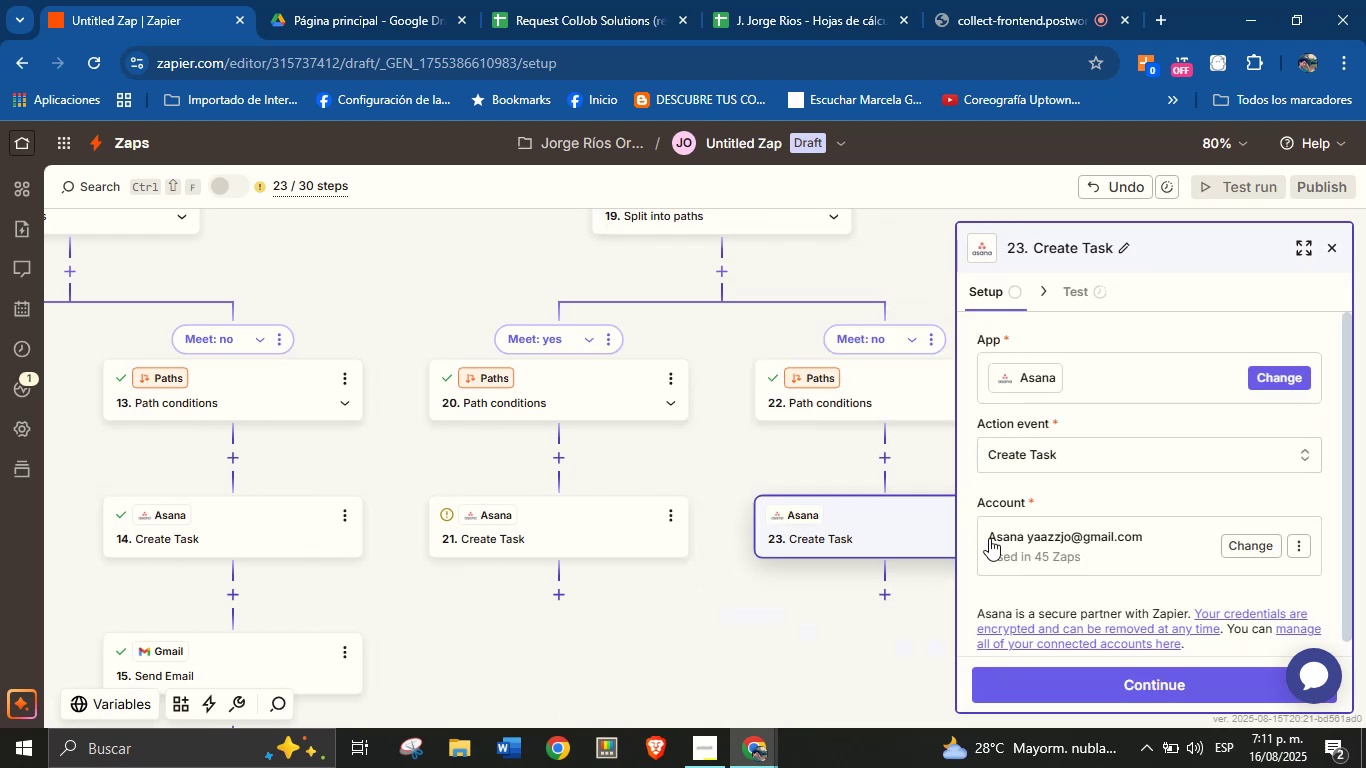 
left_click([1142, 686])
 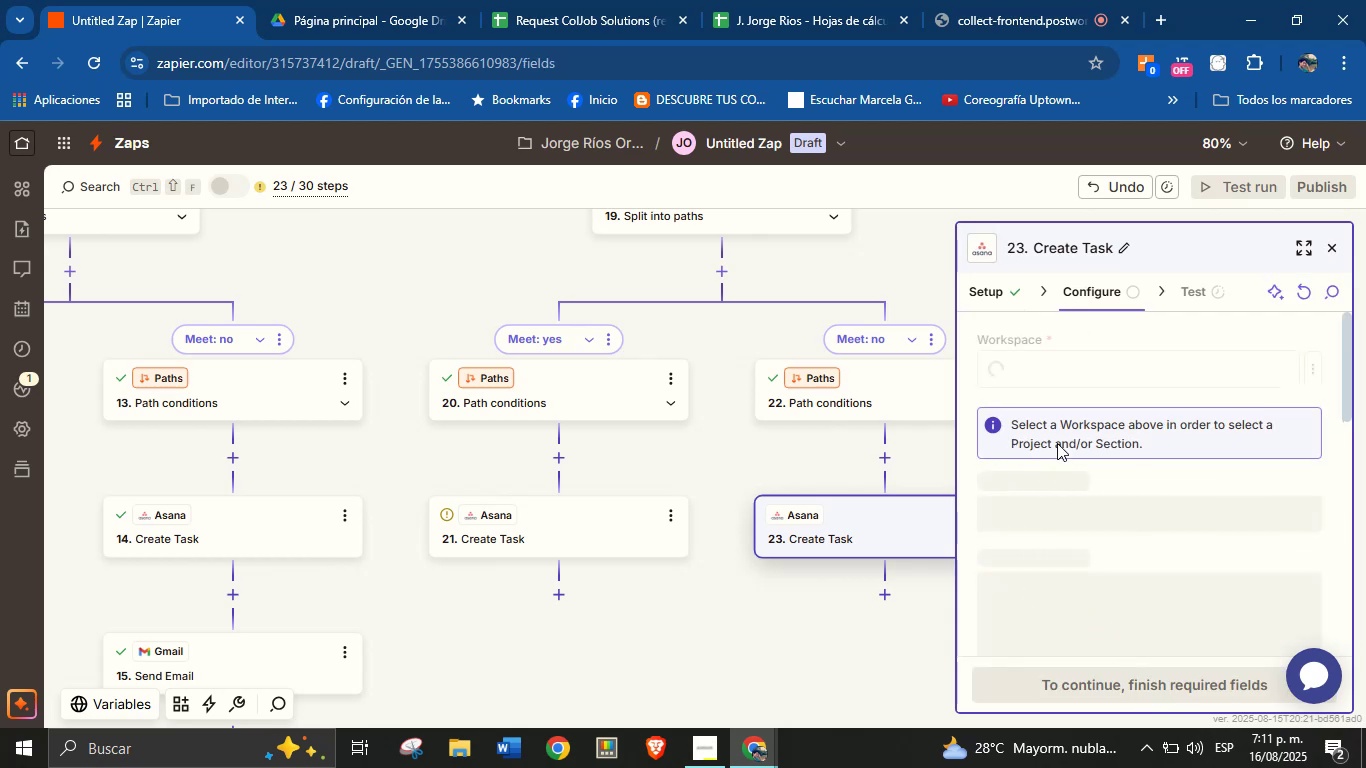 
left_click([1116, 352])
 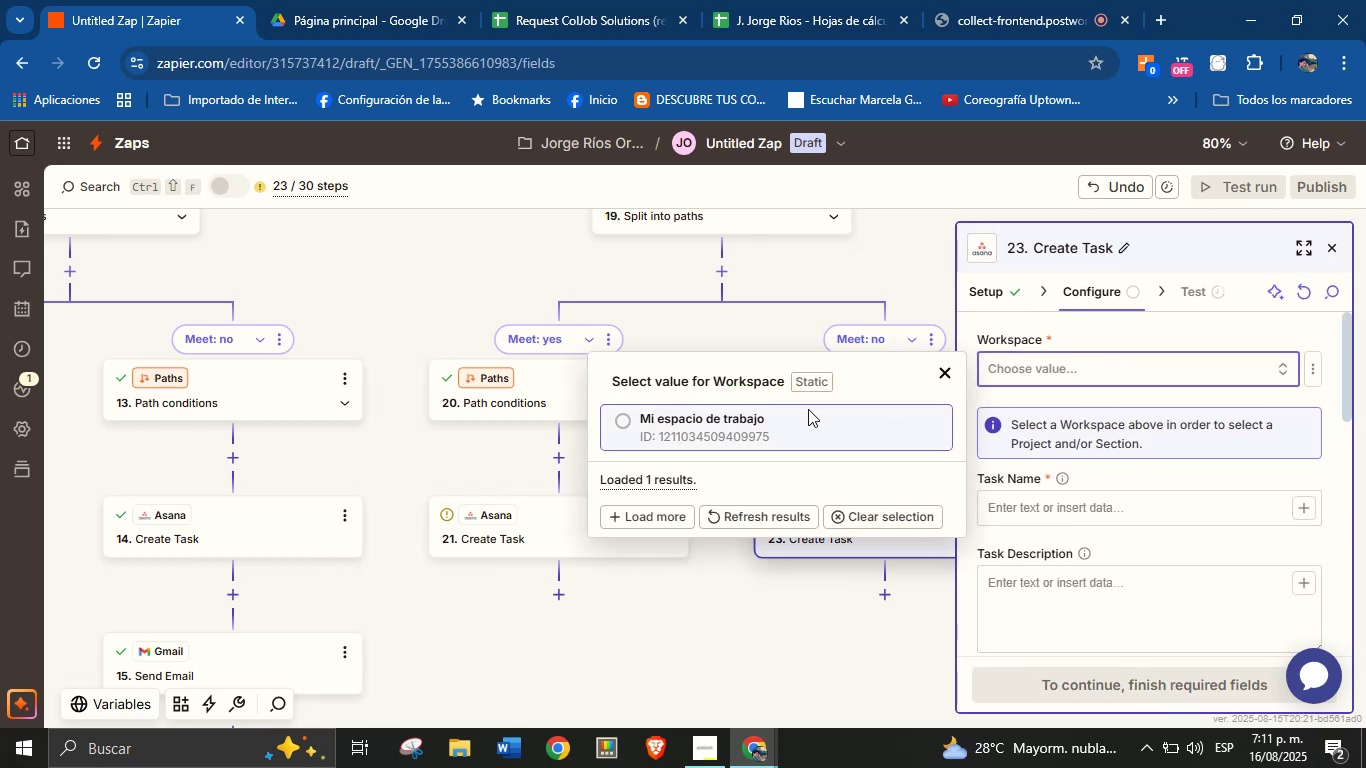 
left_click([794, 421])
 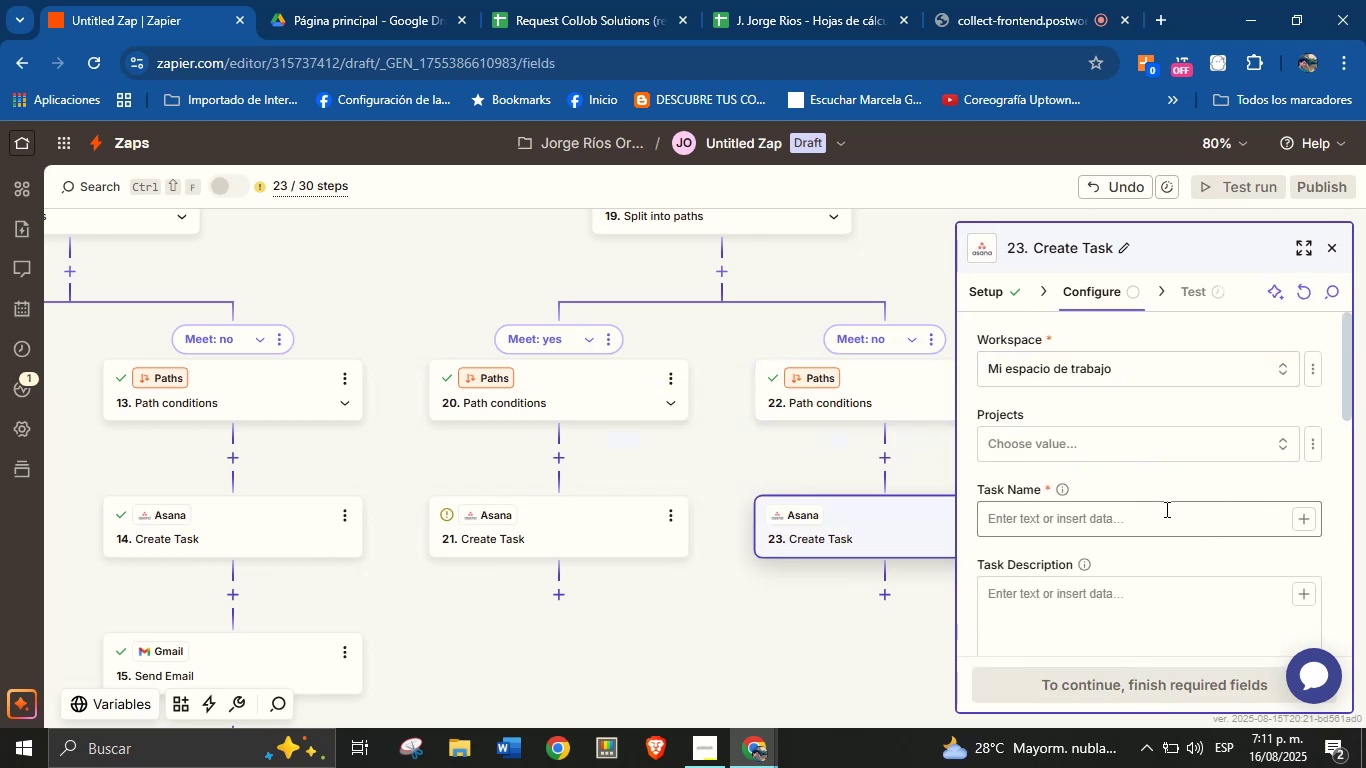 
left_click([1155, 448])
 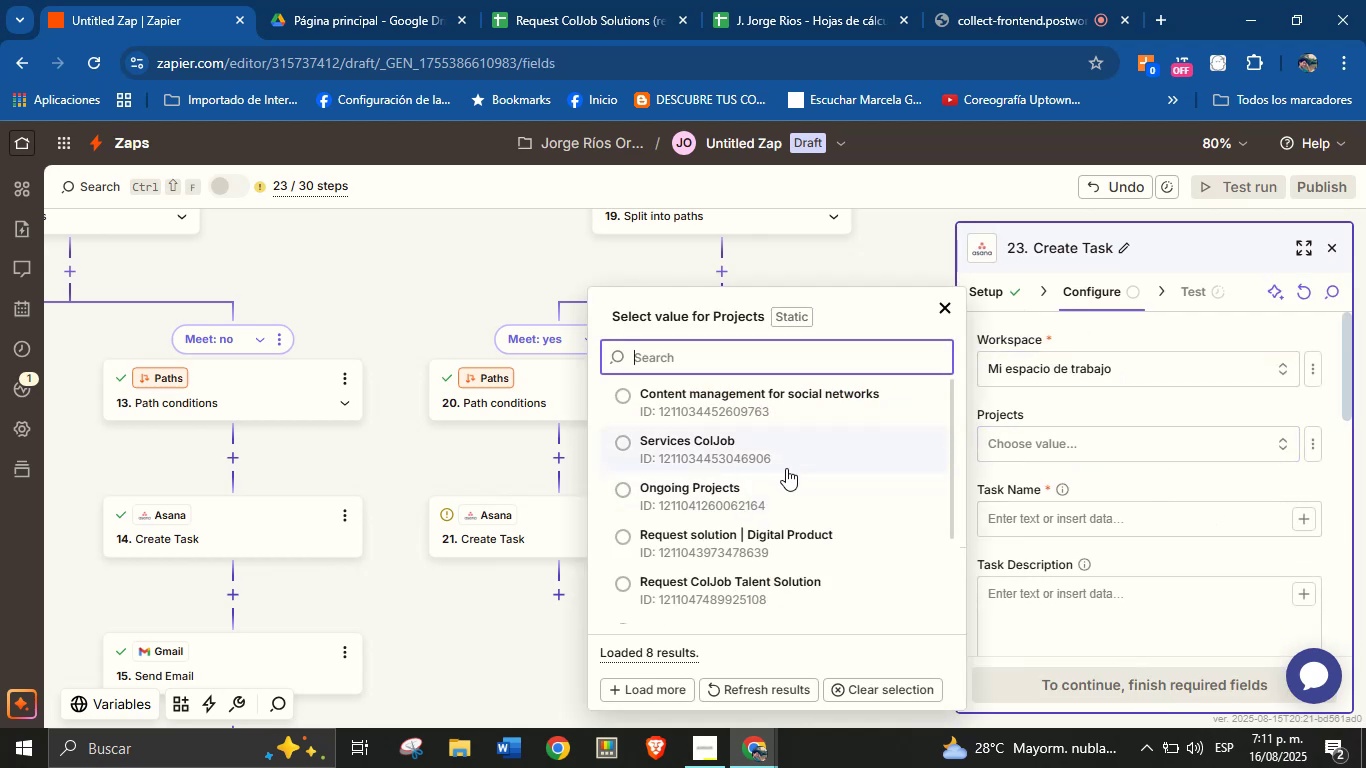 
scroll: coordinate [783, 500], scroll_direction: down, amount: 2.0
 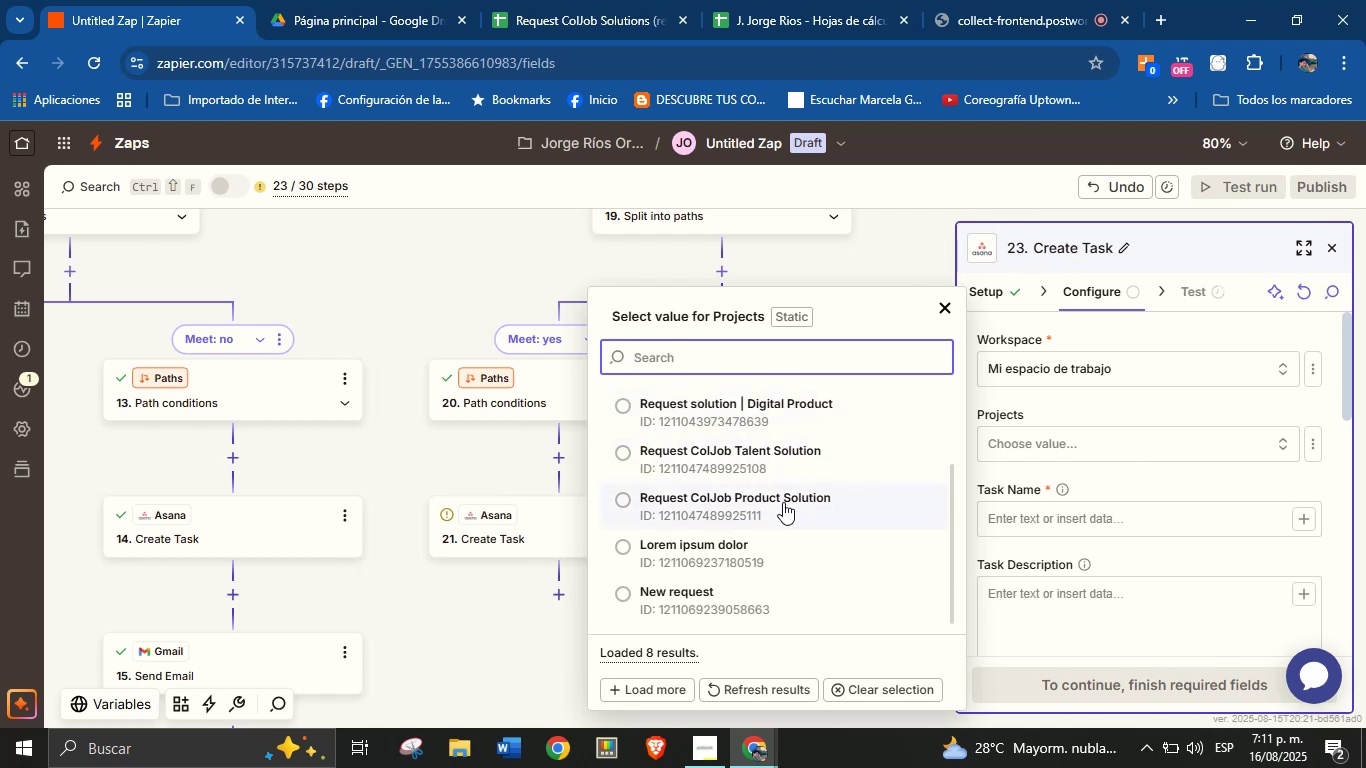 
left_click([783, 502])
 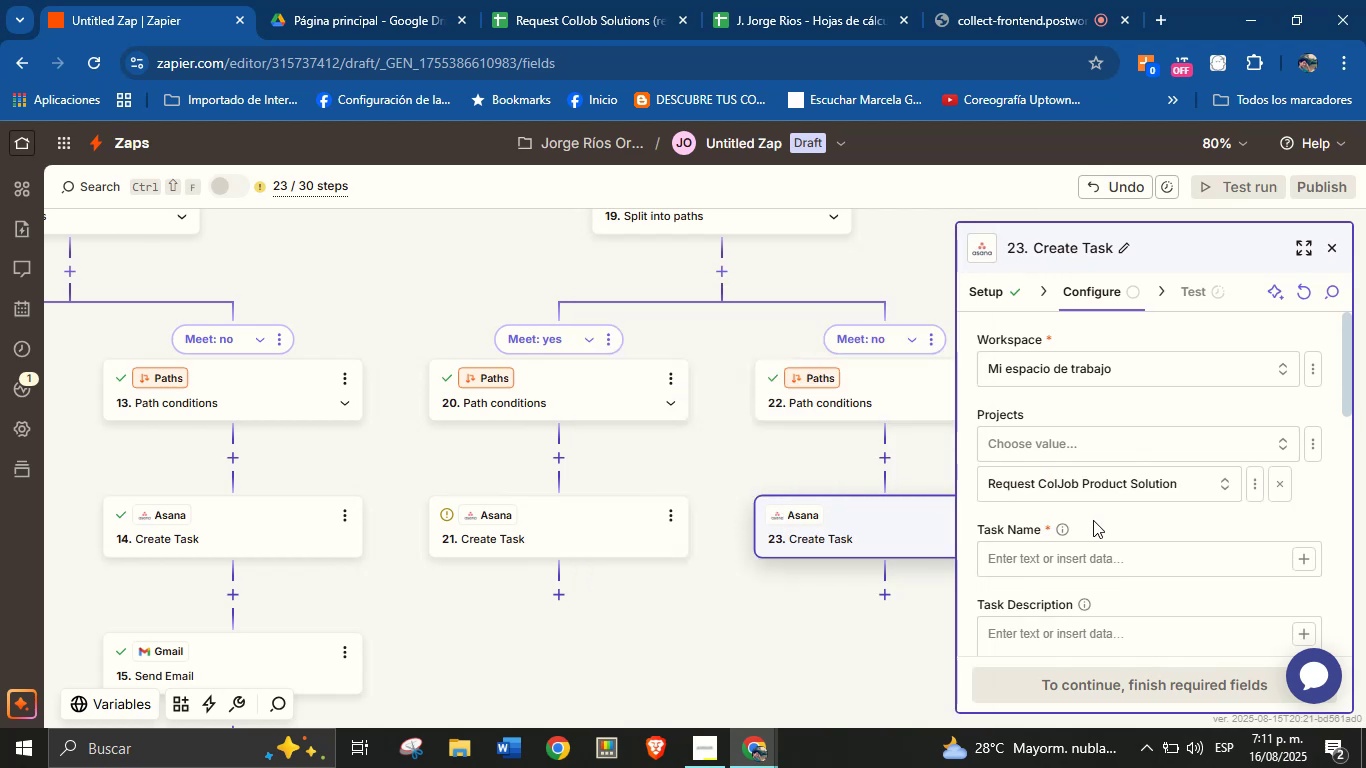 
scroll: coordinate [1095, 522], scroll_direction: down, amount: 1.0
 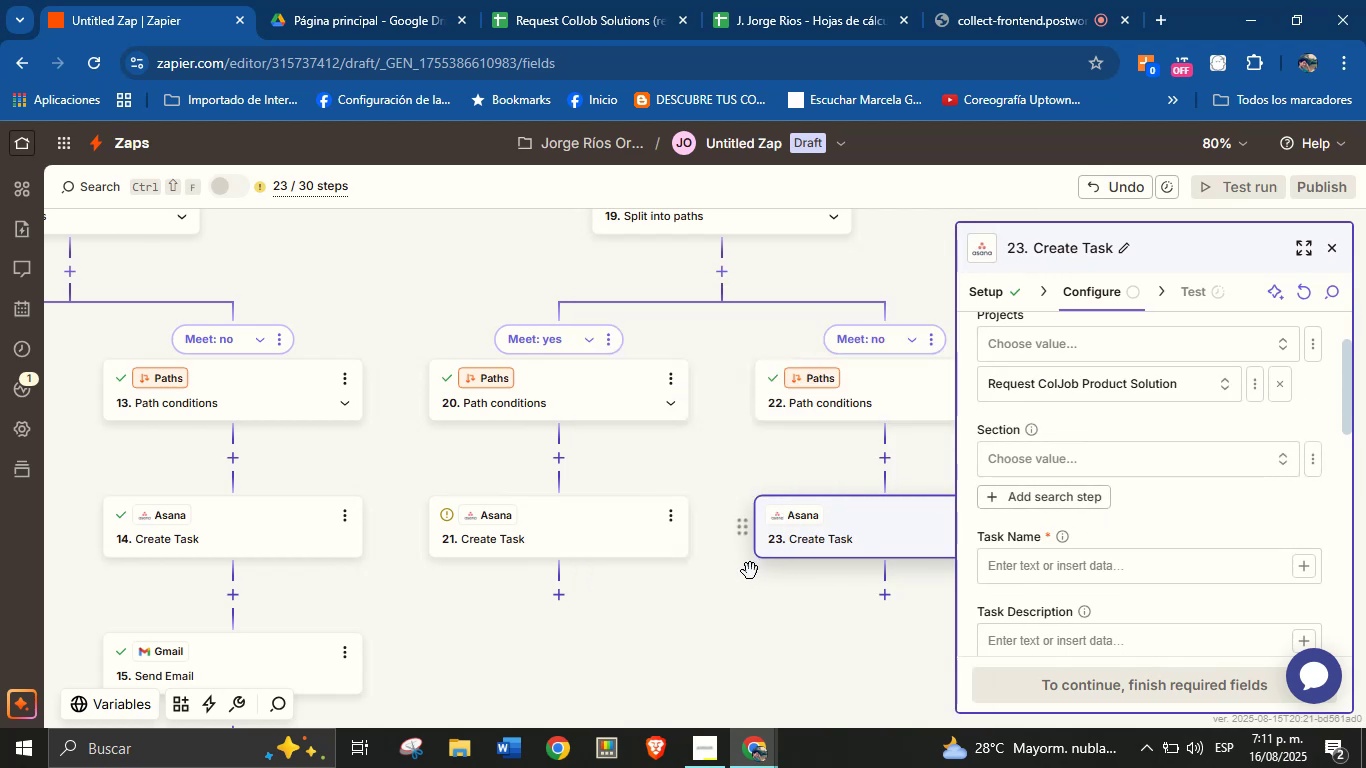 
left_click_drag(start_coordinate=[739, 607], to_coordinate=[716, 592])
 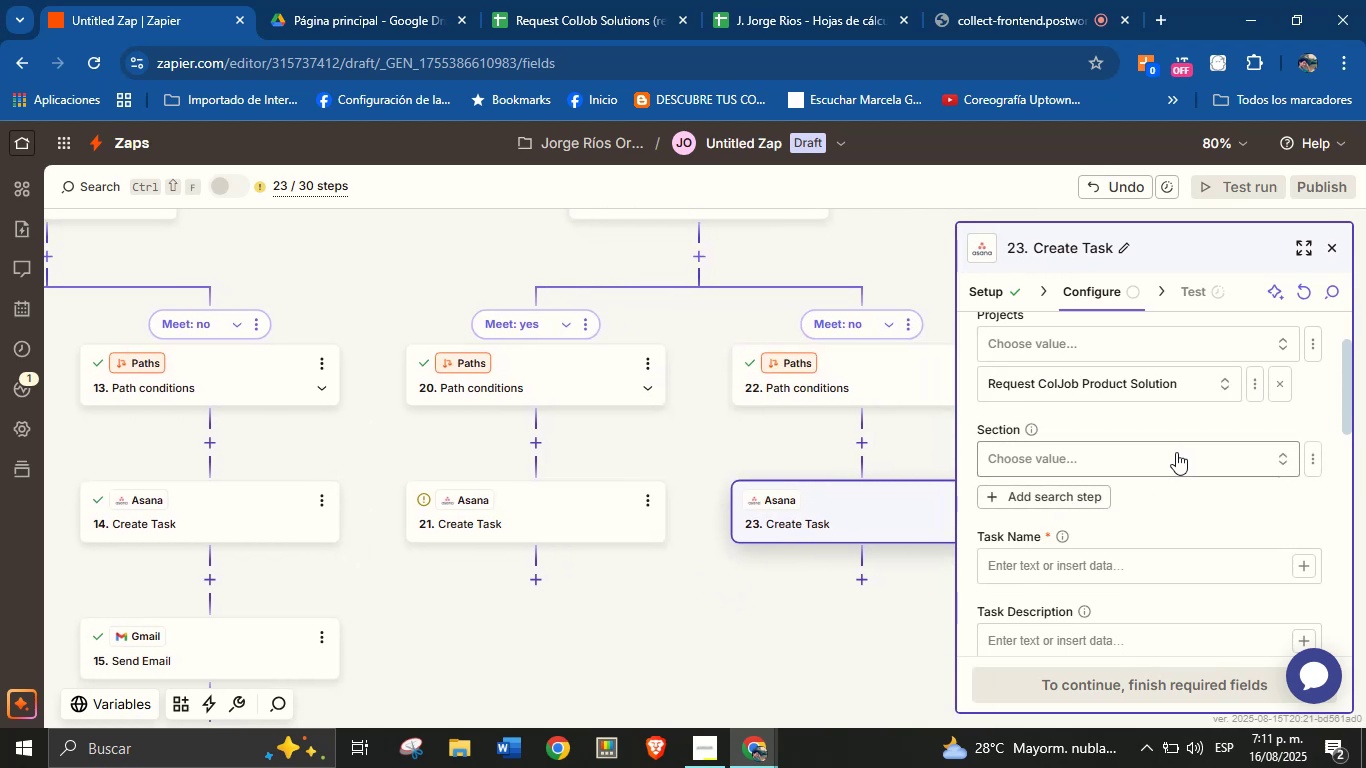 
left_click([1176, 452])
 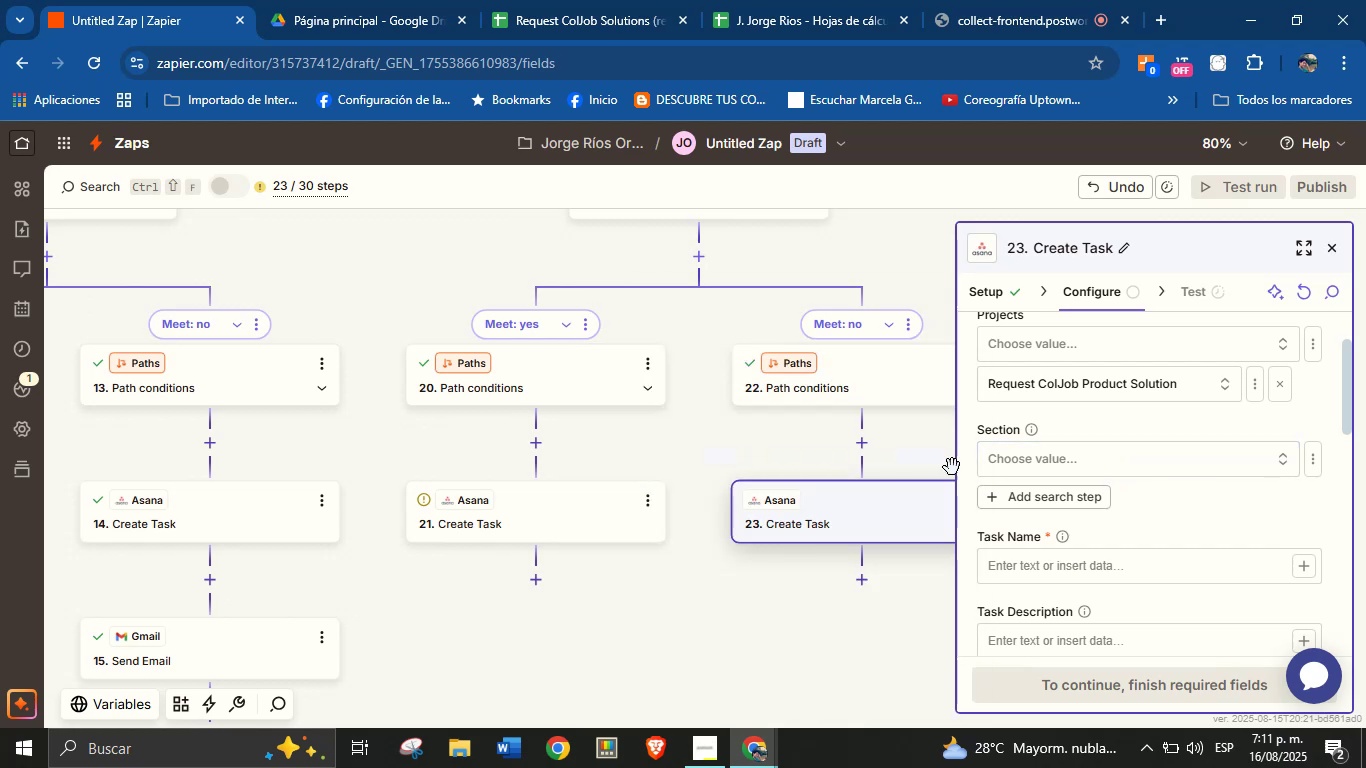 
left_click([1173, 561])
 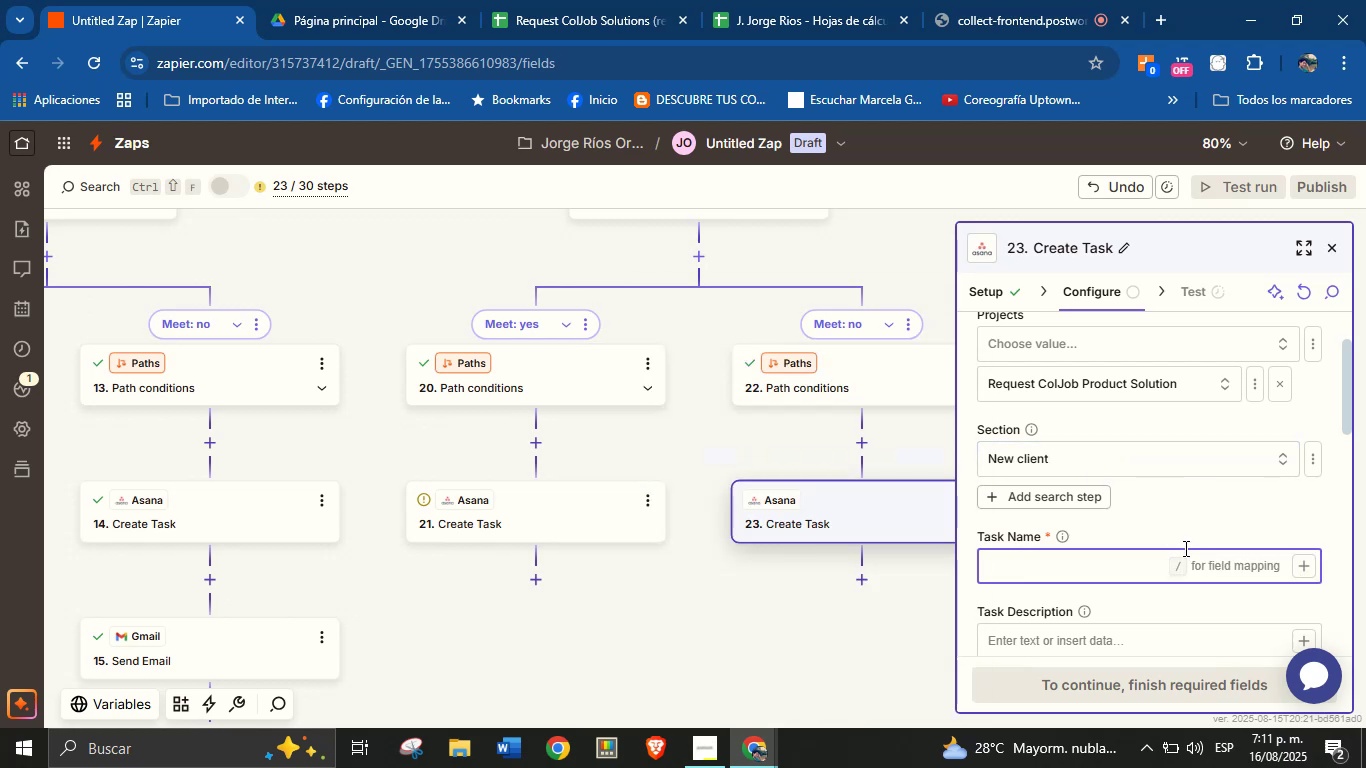 
type(New service request from )
 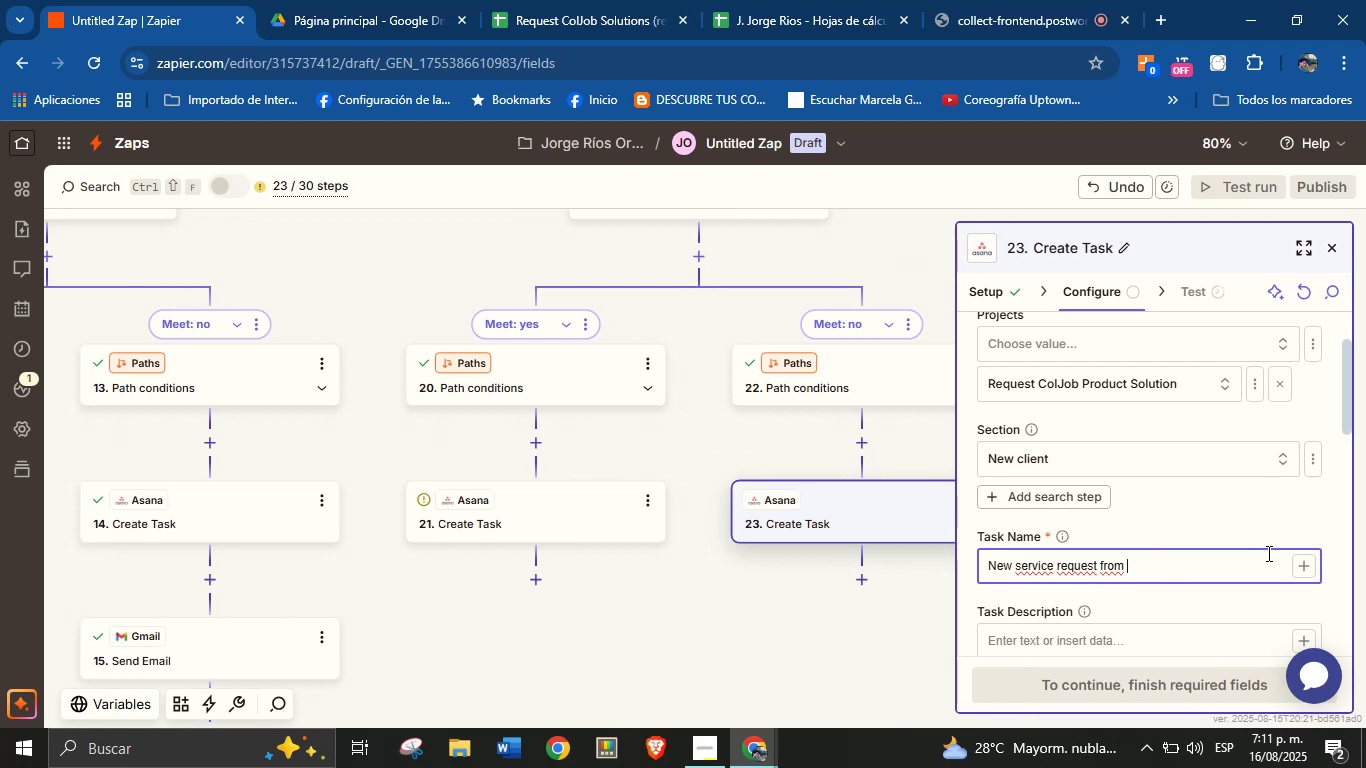 
left_click([1302, 573])
 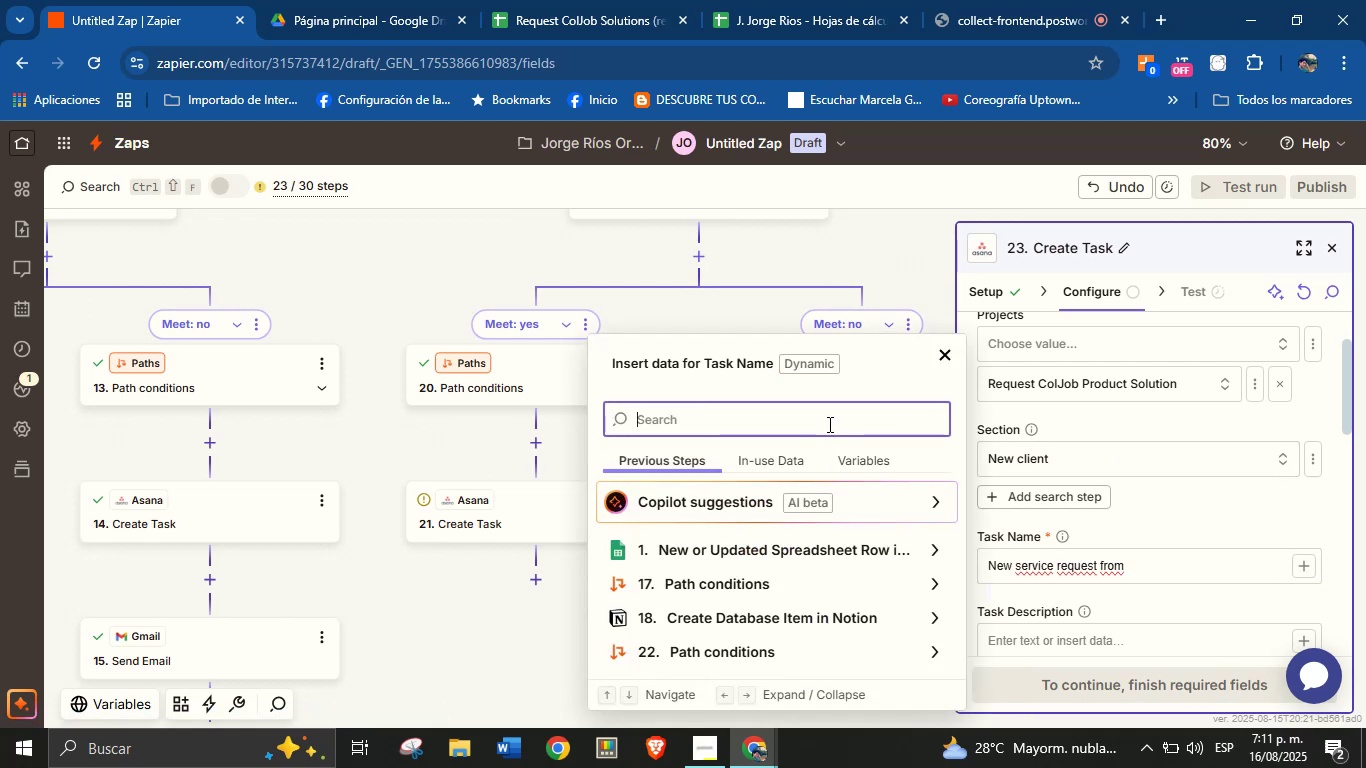 
type(nam)
 